 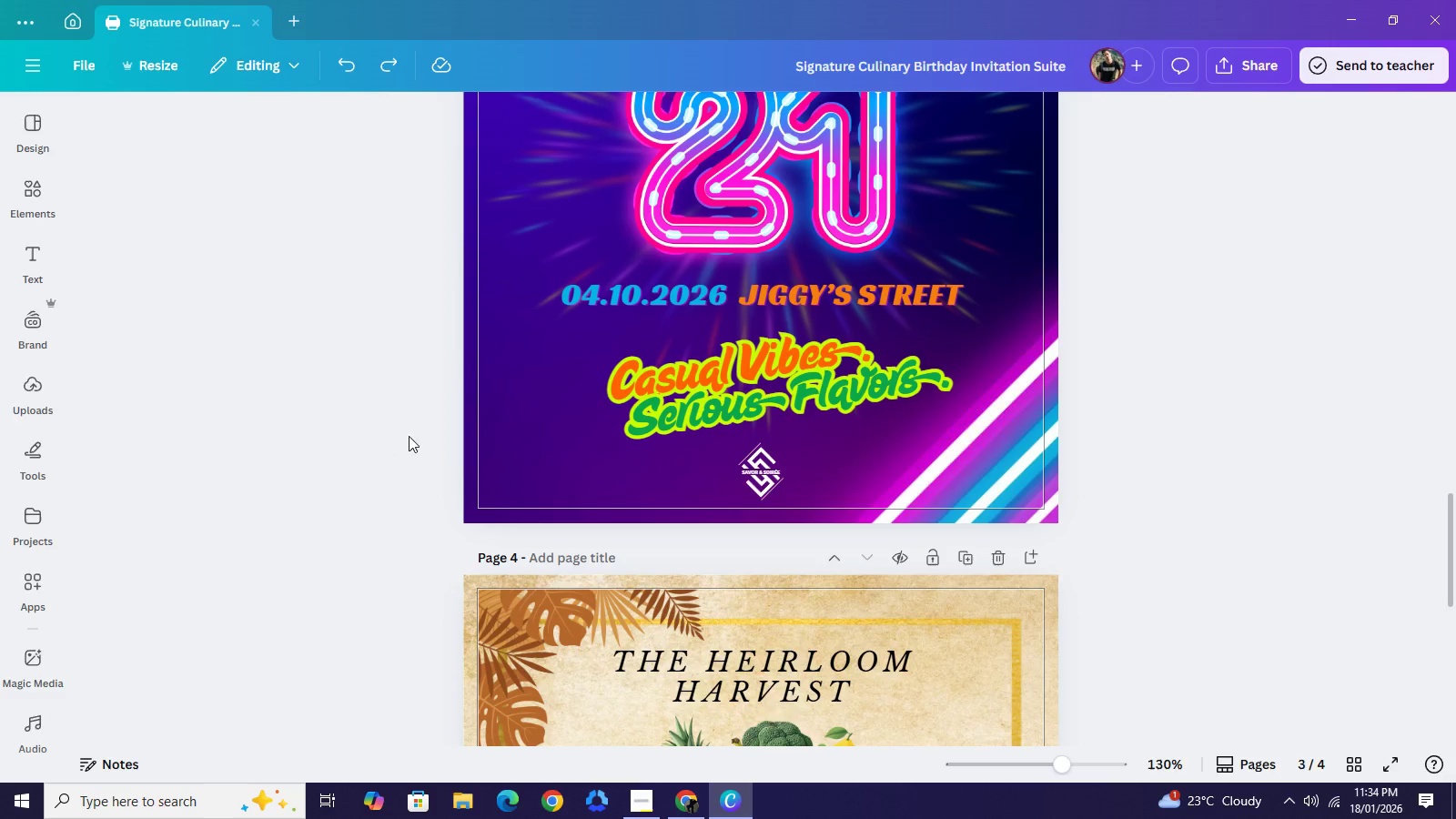 
scroll: coordinate [1226, 375], scroll_direction: up, amount: 5.0
 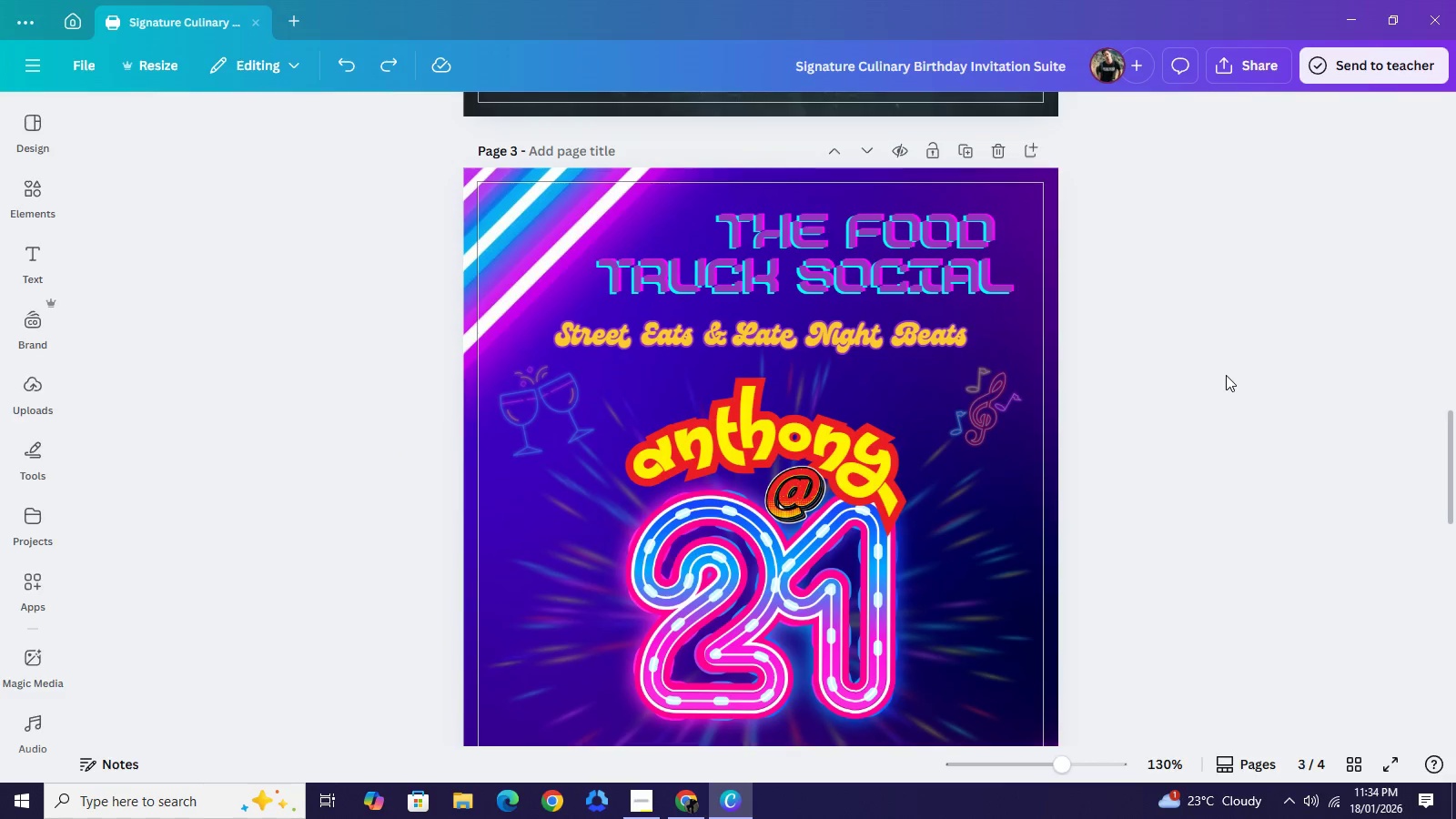 
scroll: coordinate [1226, 375], scroll_direction: down, amount: 5.0
 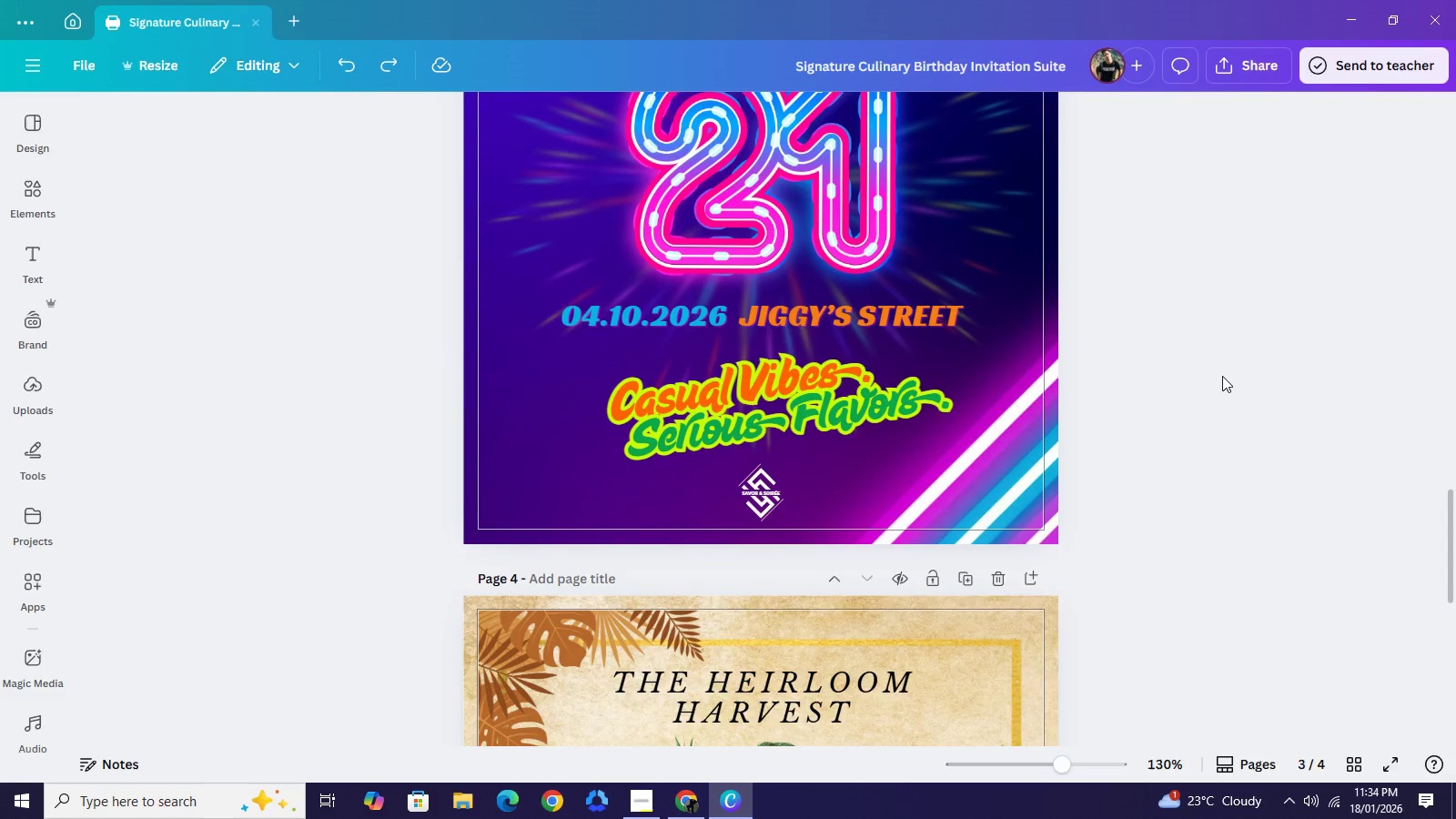 
scroll: coordinate [1222, 376], scroll_direction: up, amount: 6.0
 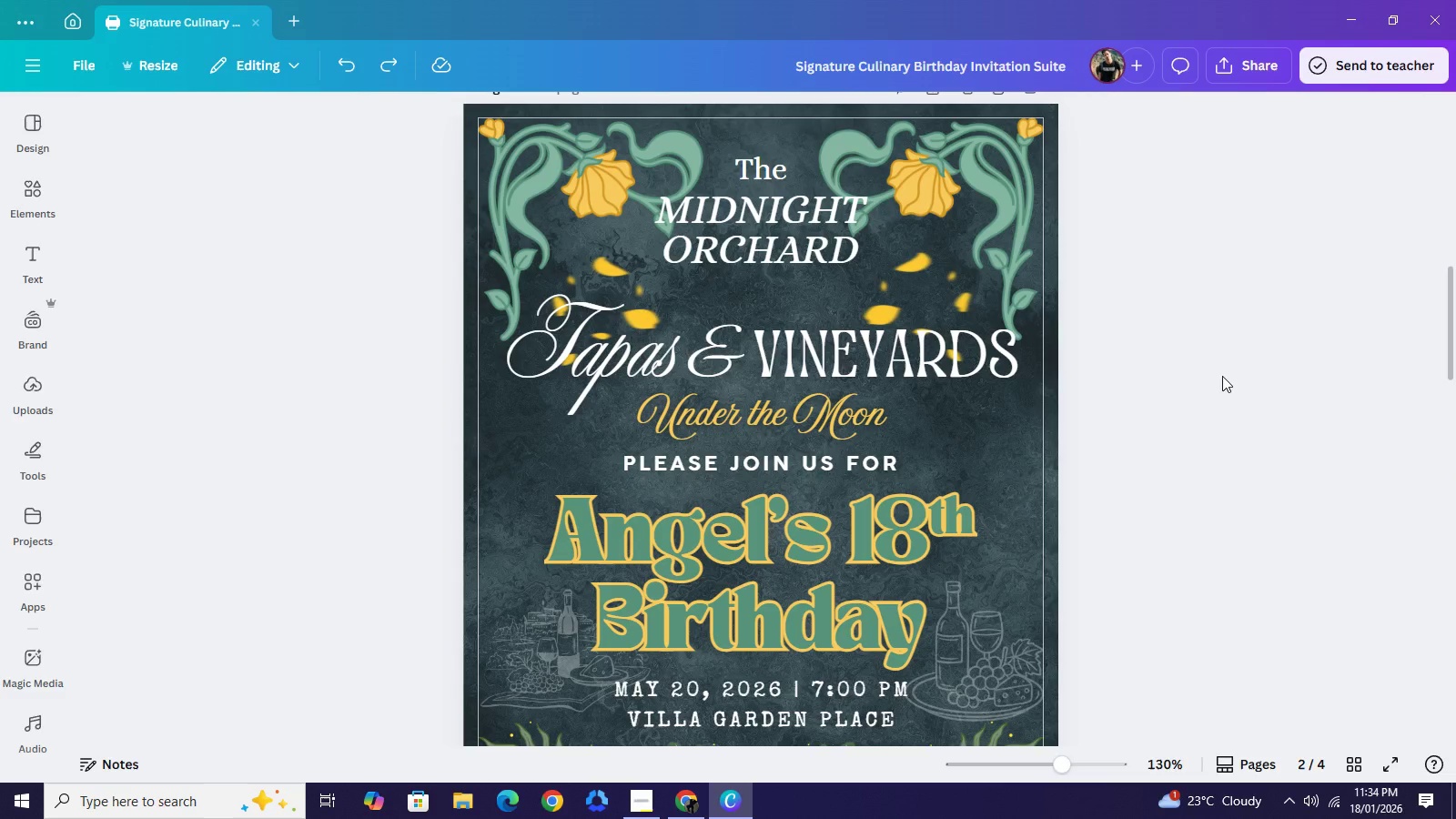 
wait(5.8)
 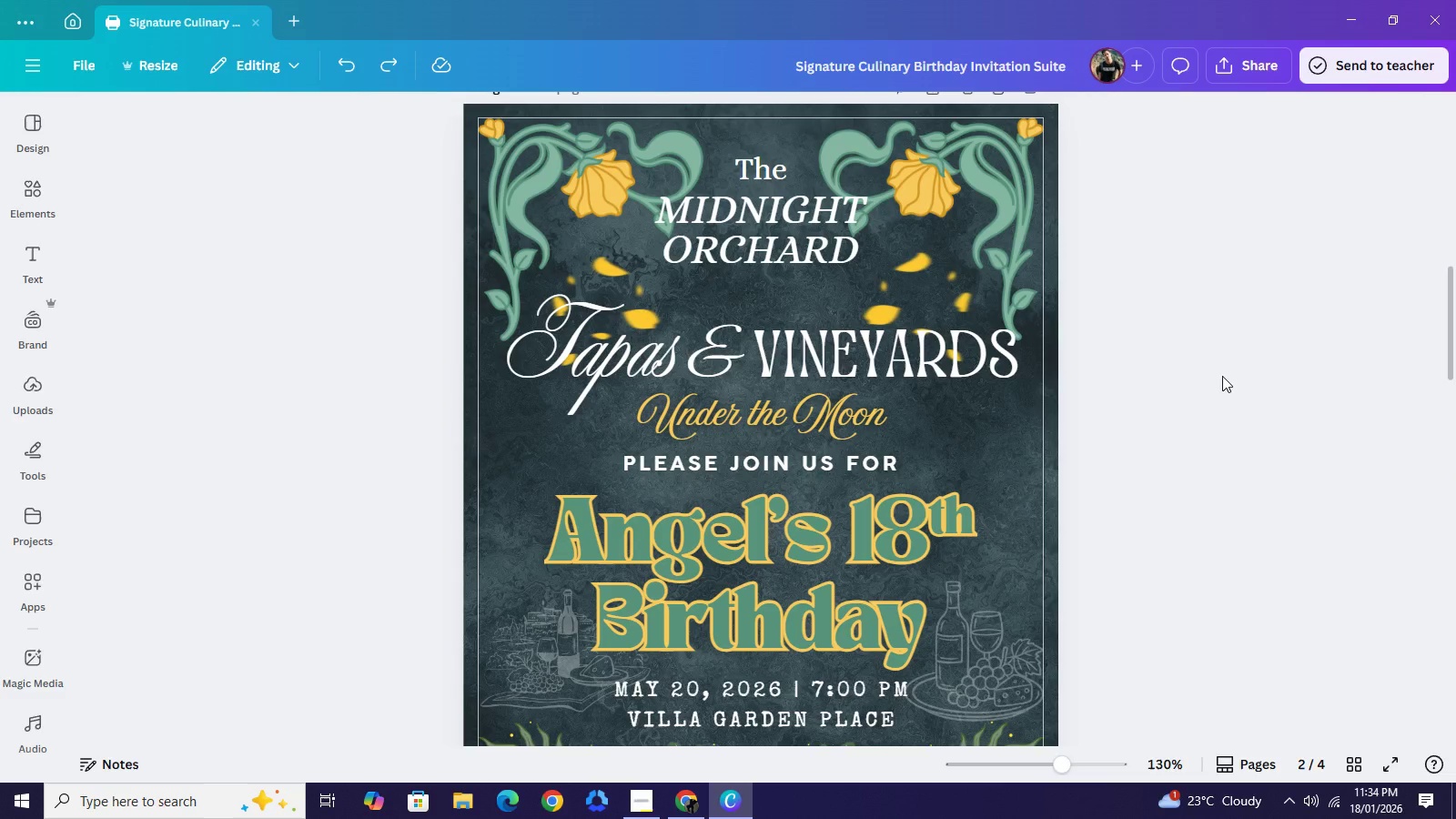 
scroll: coordinate [1369, 389], scroll_direction: up, amount: 1.0
 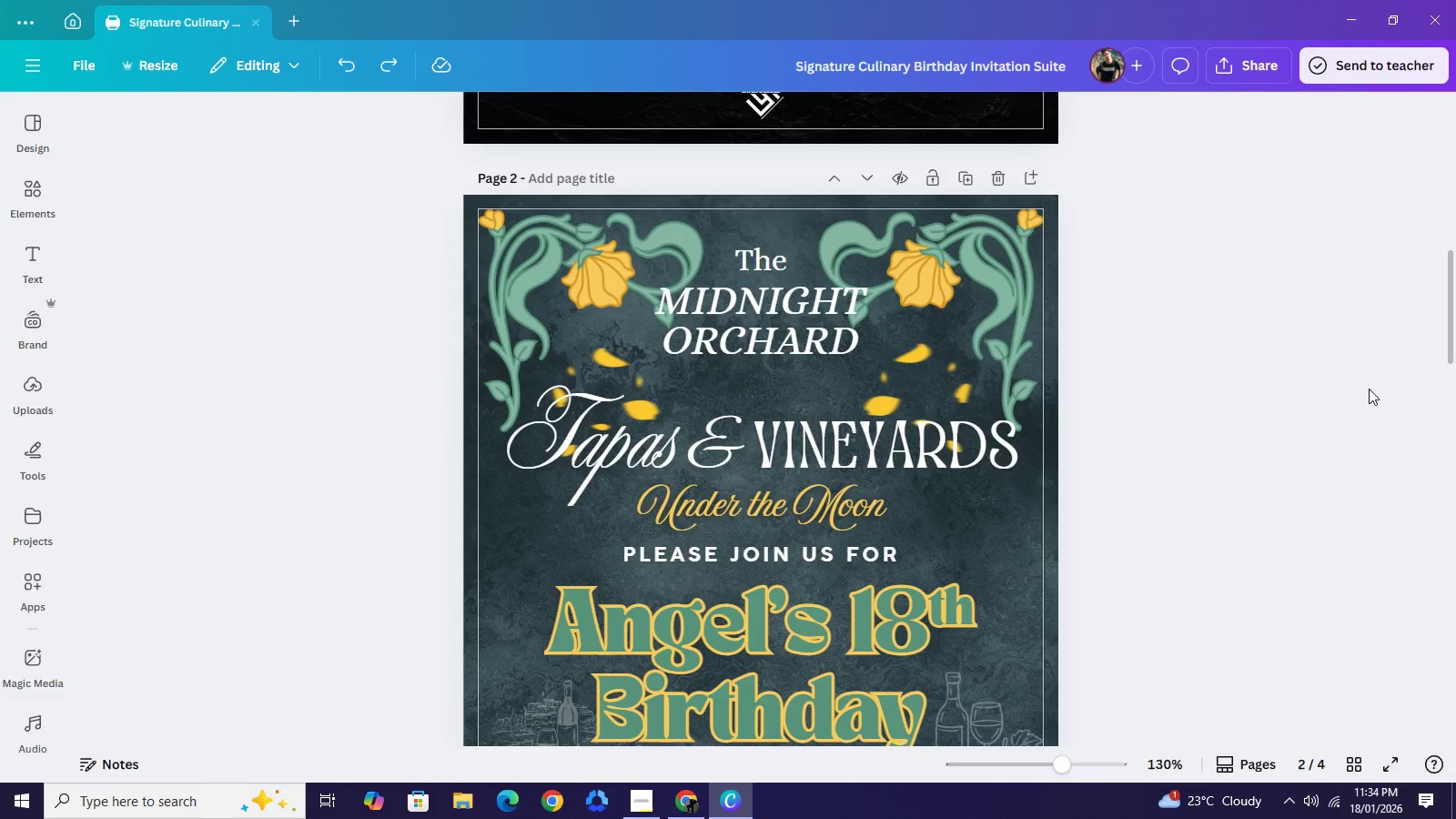 
scroll: coordinate [1369, 389], scroll_direction: none, amount: 0.0
 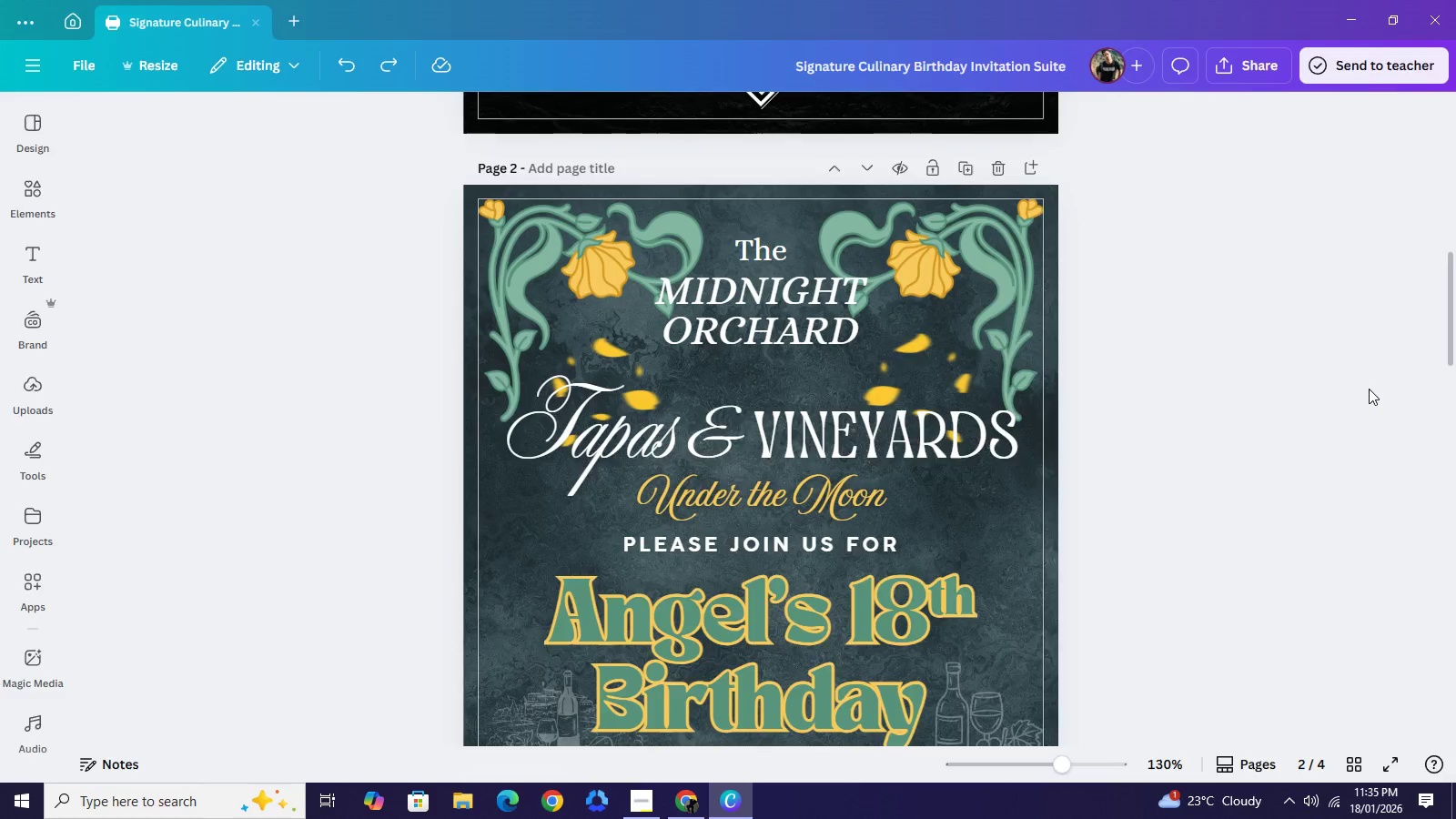 
scroll: coordinate [1369, 389], scroll_direction: down, amount: 2.0
 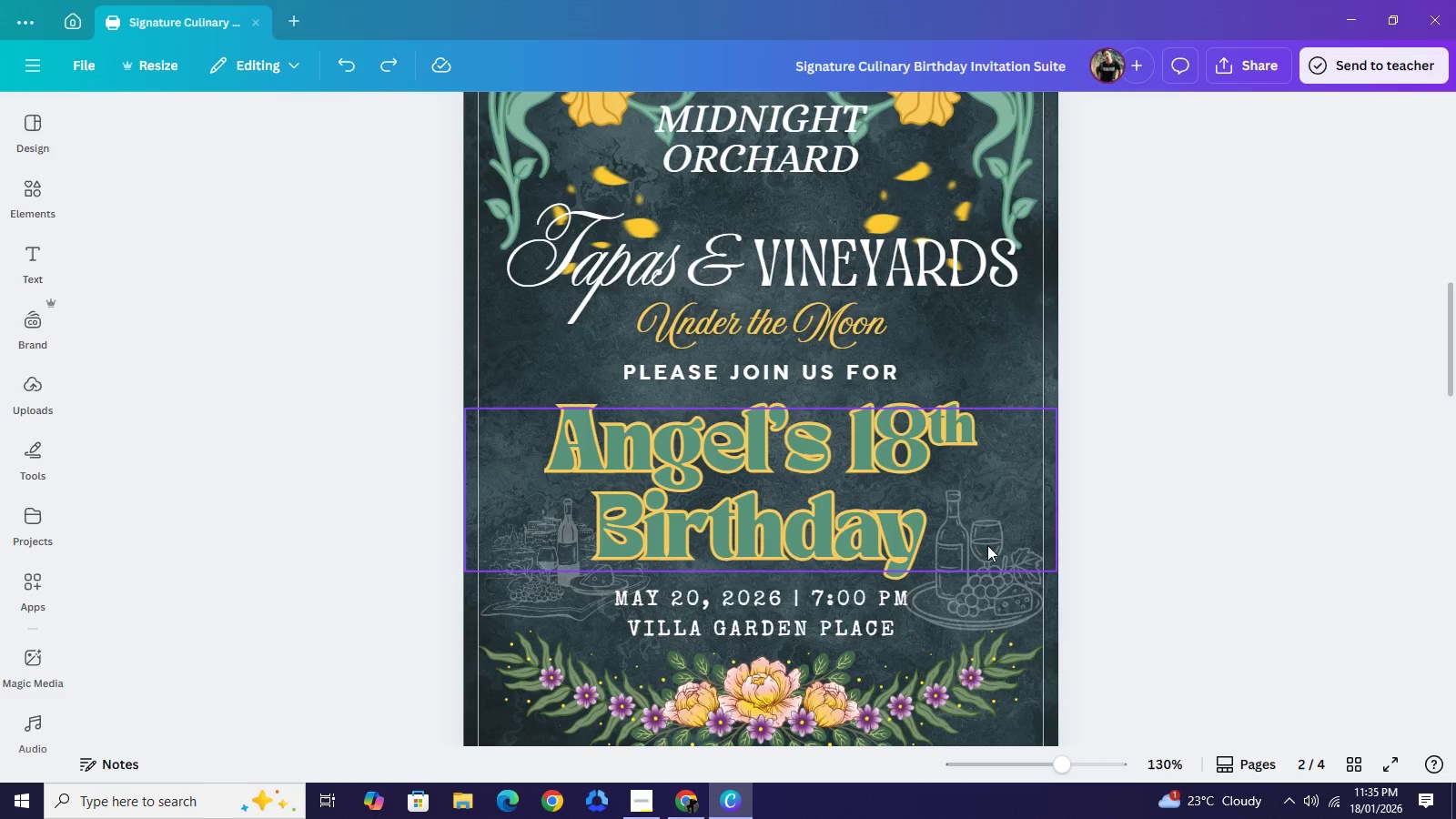 
wait(5.62)
 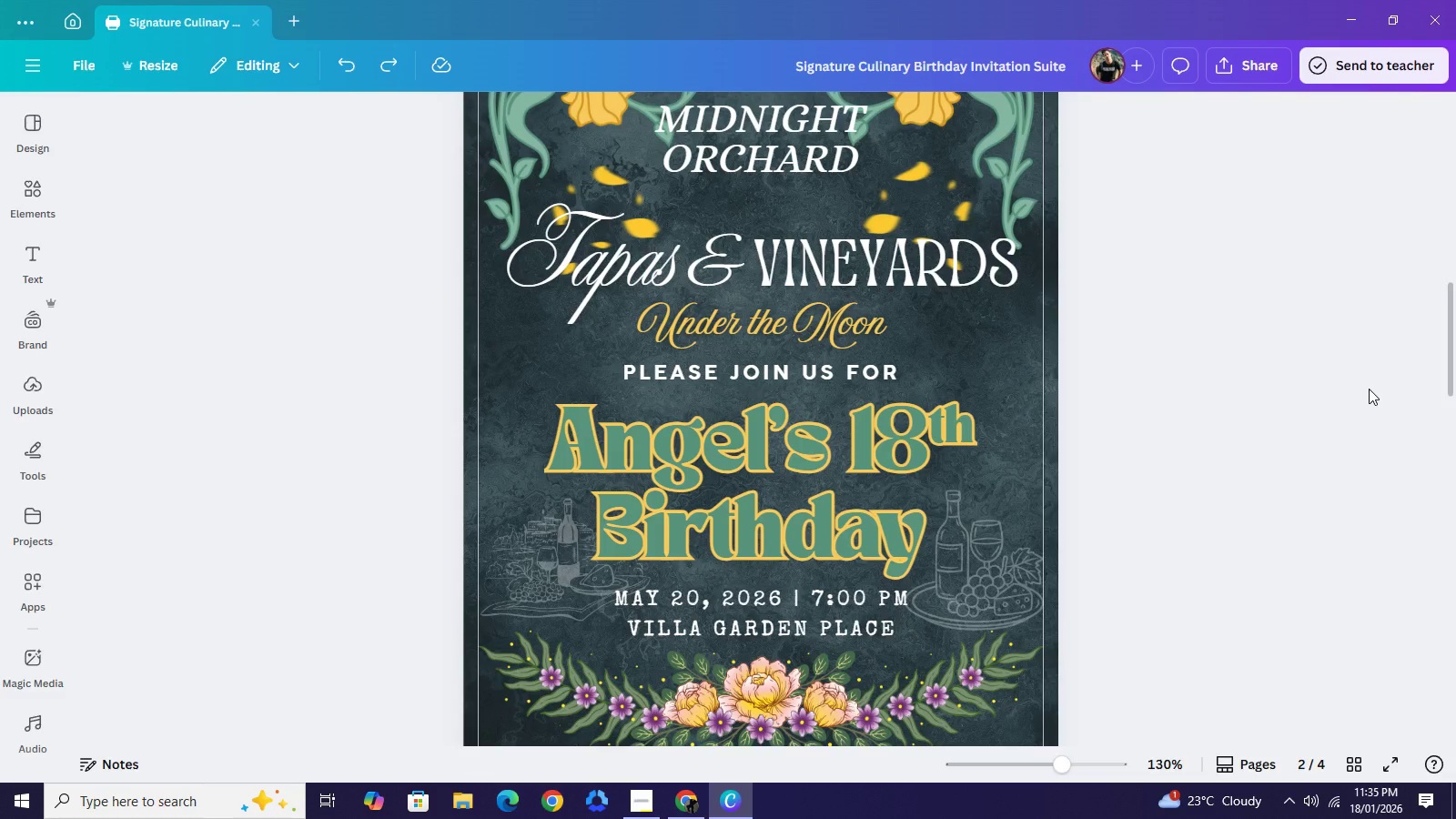 
left_click([823, 501])
 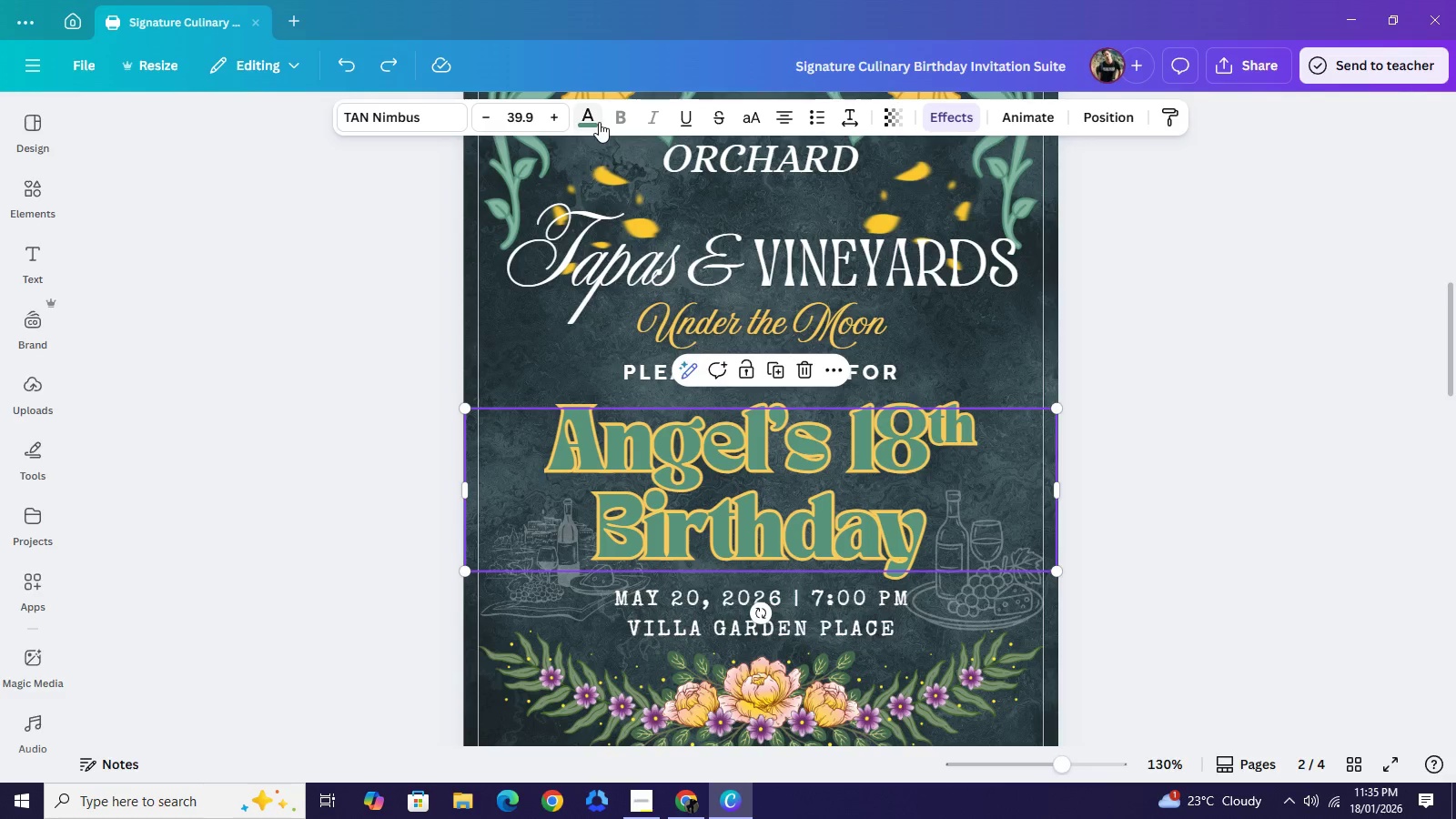 
left_click([598, 122])
 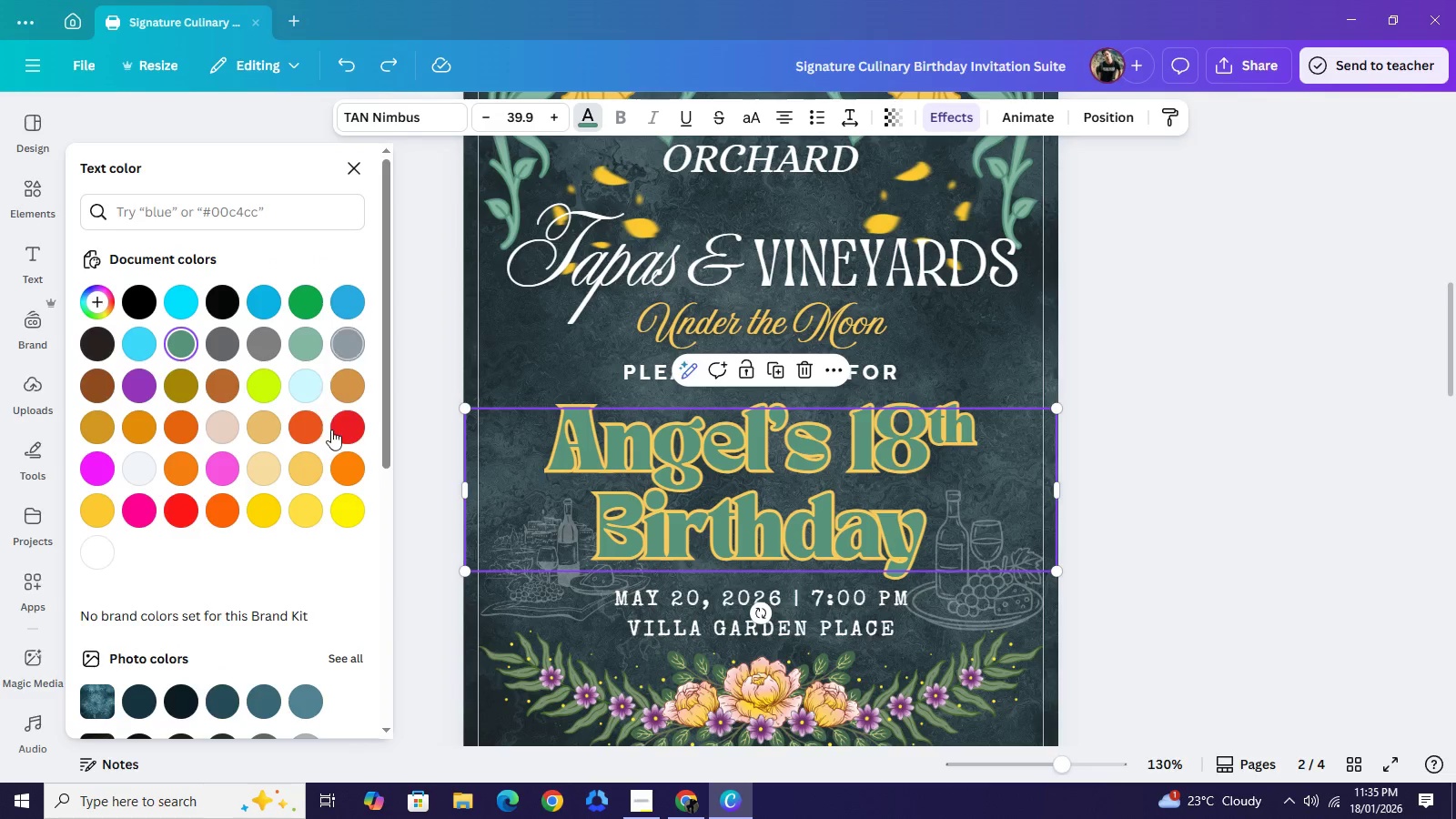 
scroll: coordinate [331, 488], scroll_direction: down, amount: 2.0
 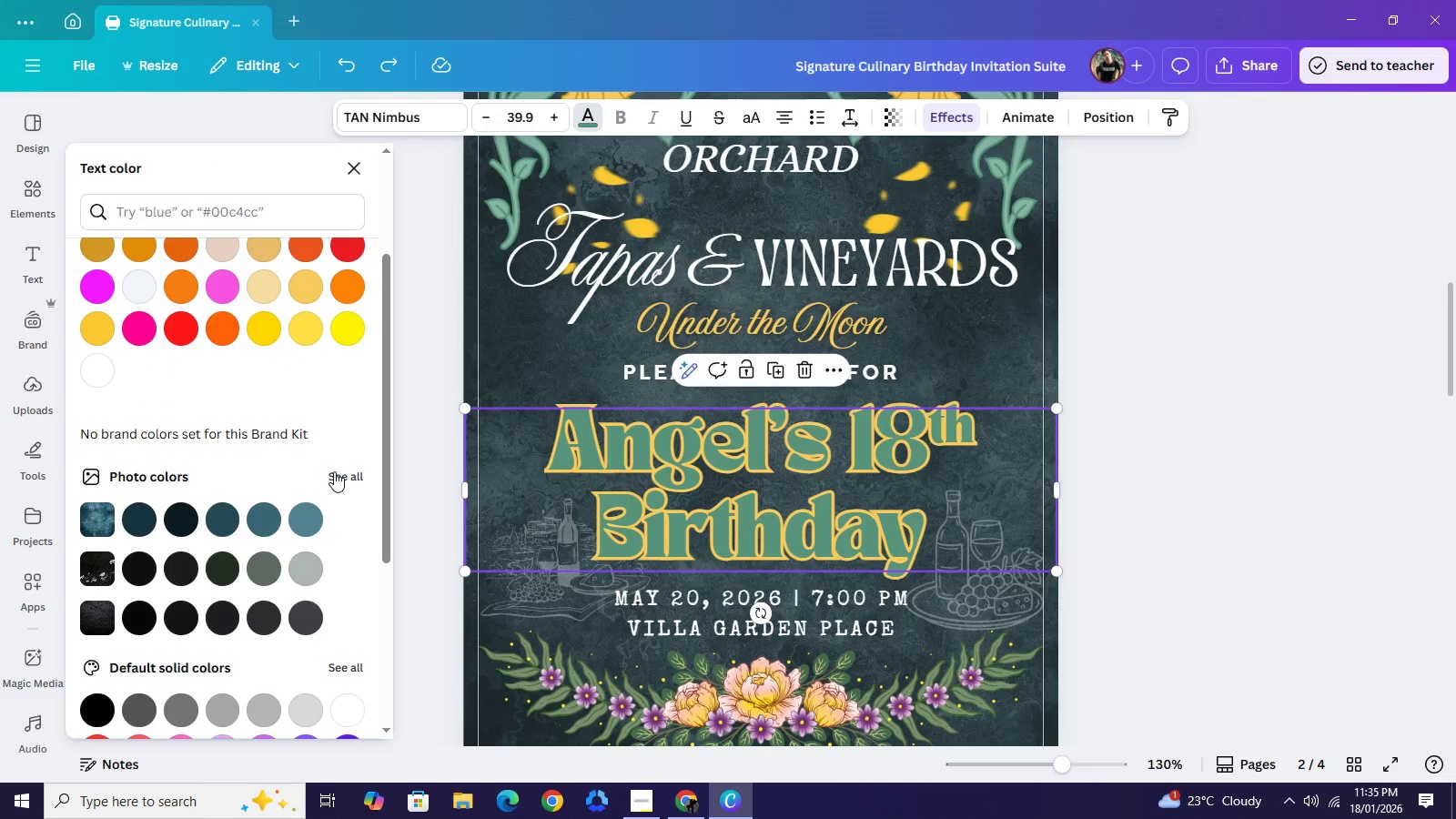 
left_click([334, 471])
 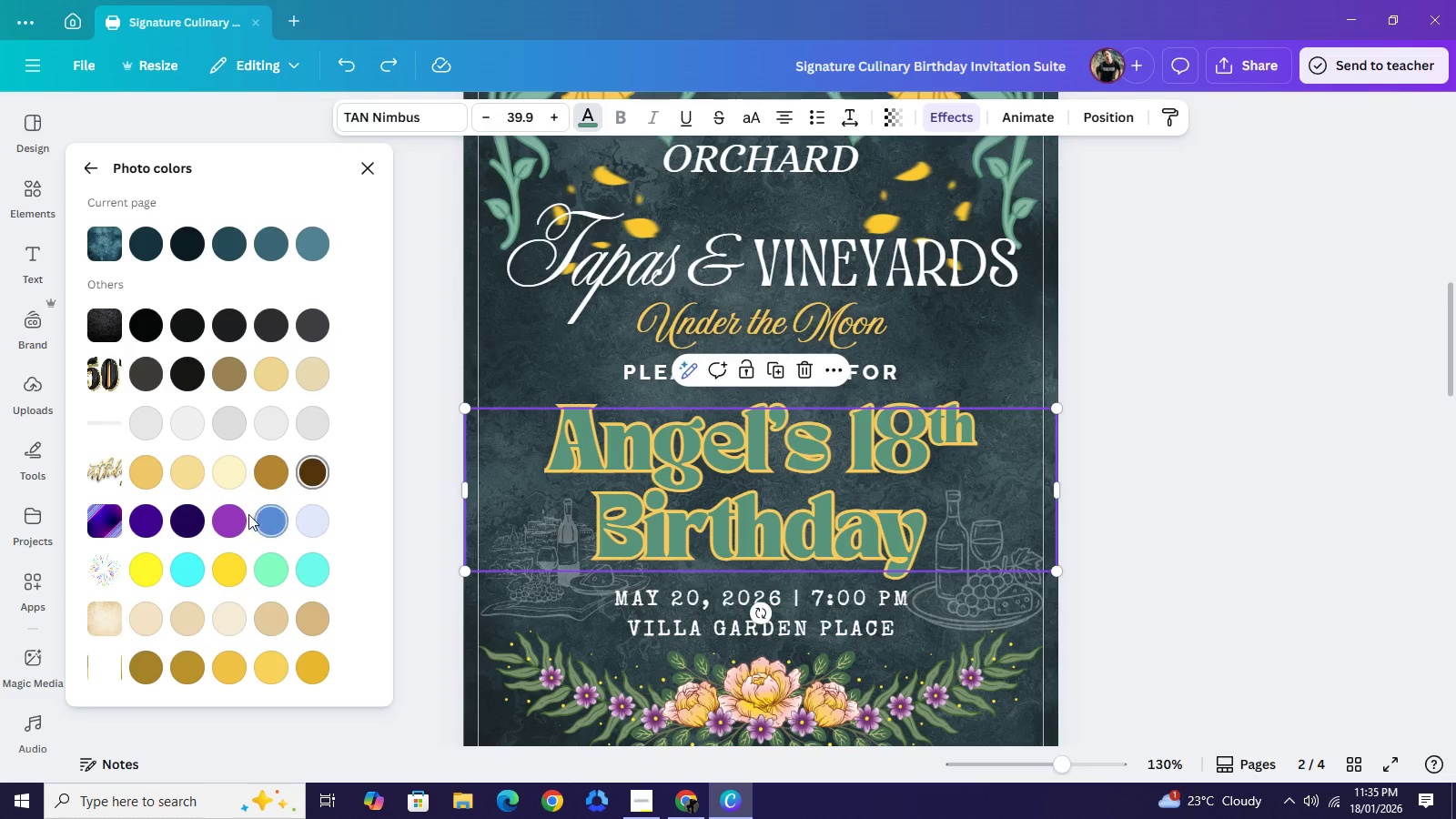 
left_click([243, 514])
 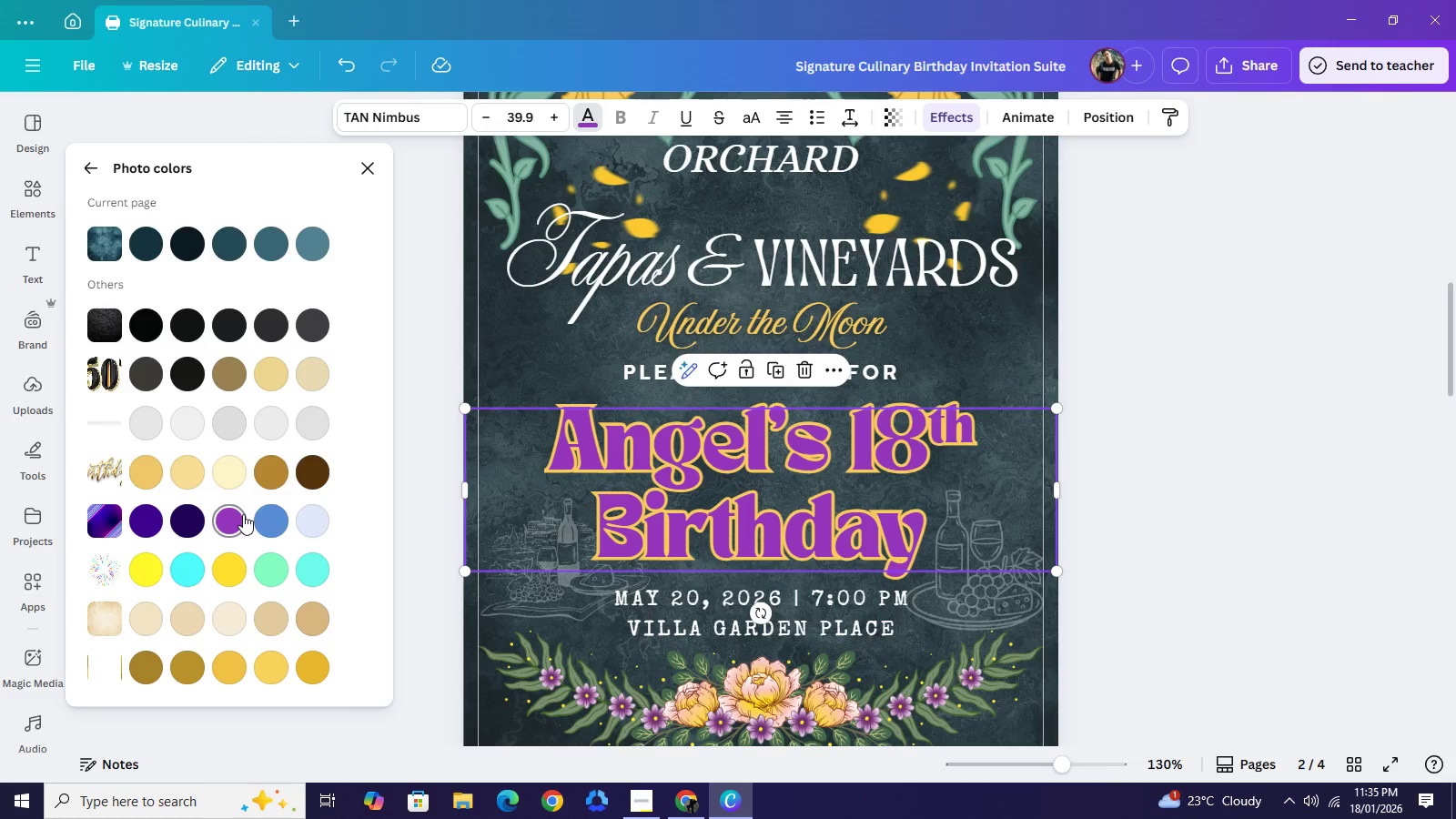 
left_click([1220, 440])
 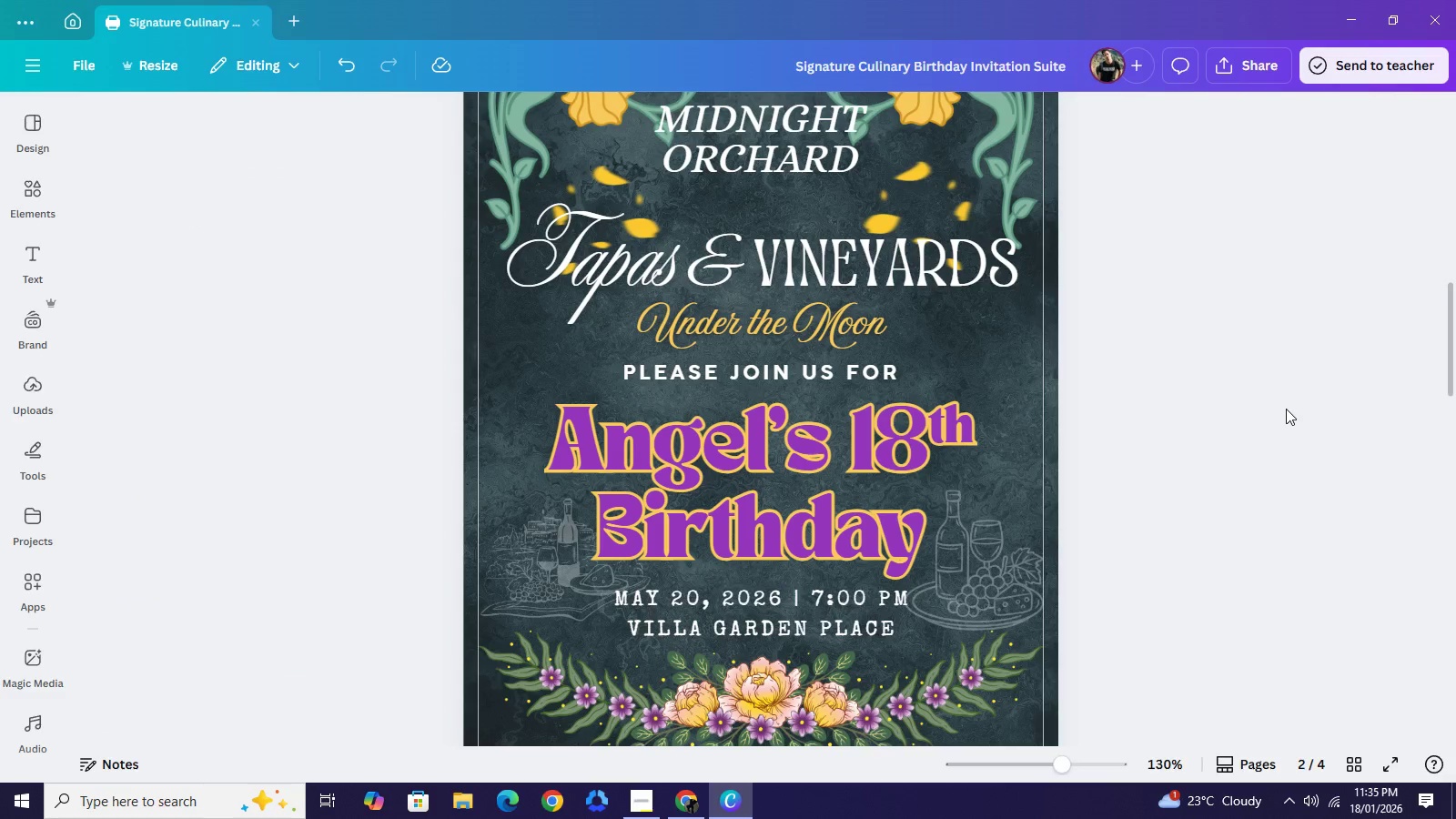 
scroll: coordinate [1286, 409], scroll_direction: up, amount: 2.0
 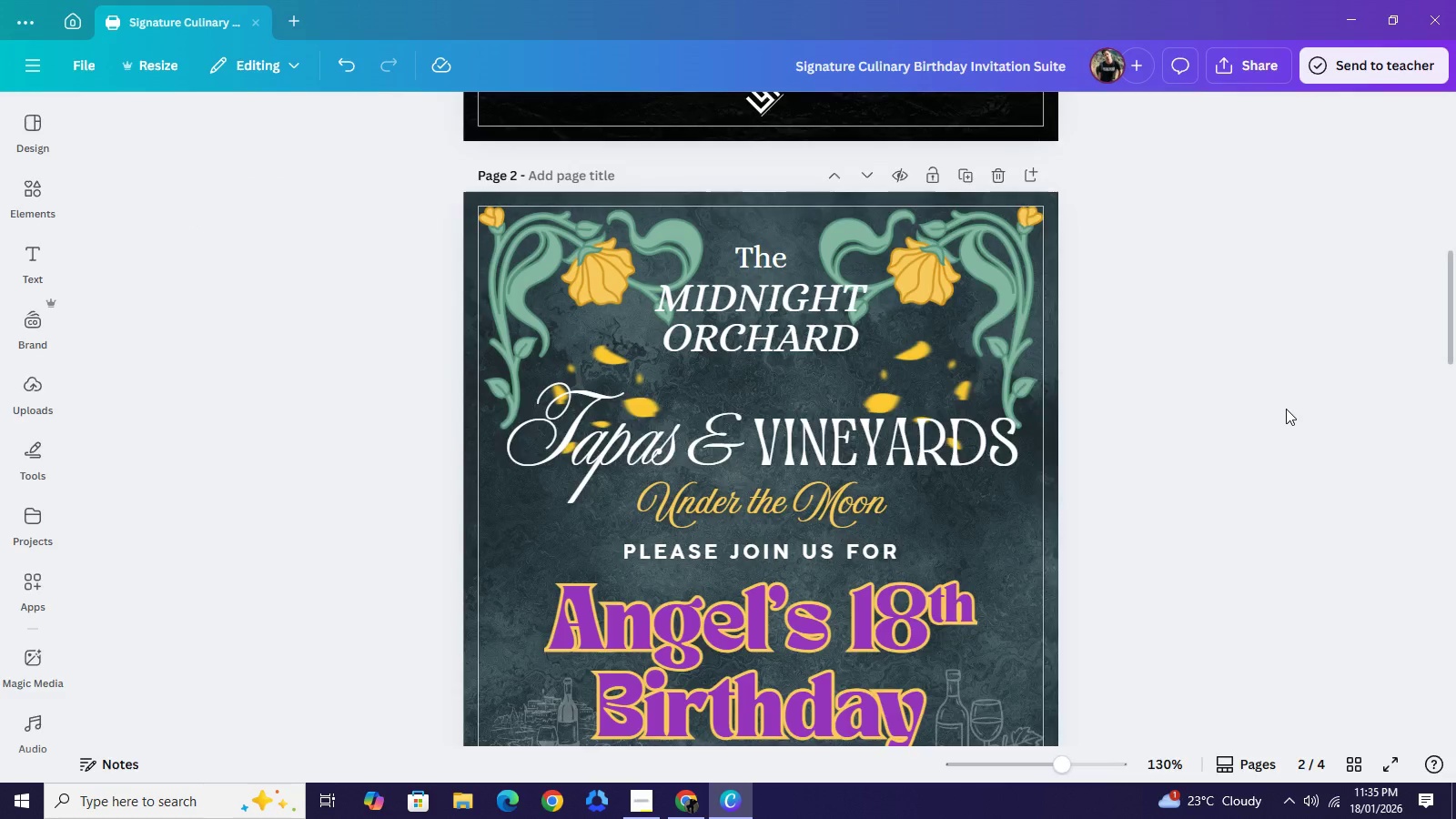 
scroll: coordinate [1286, 409], scroll_direction: down, amount: 2.0
 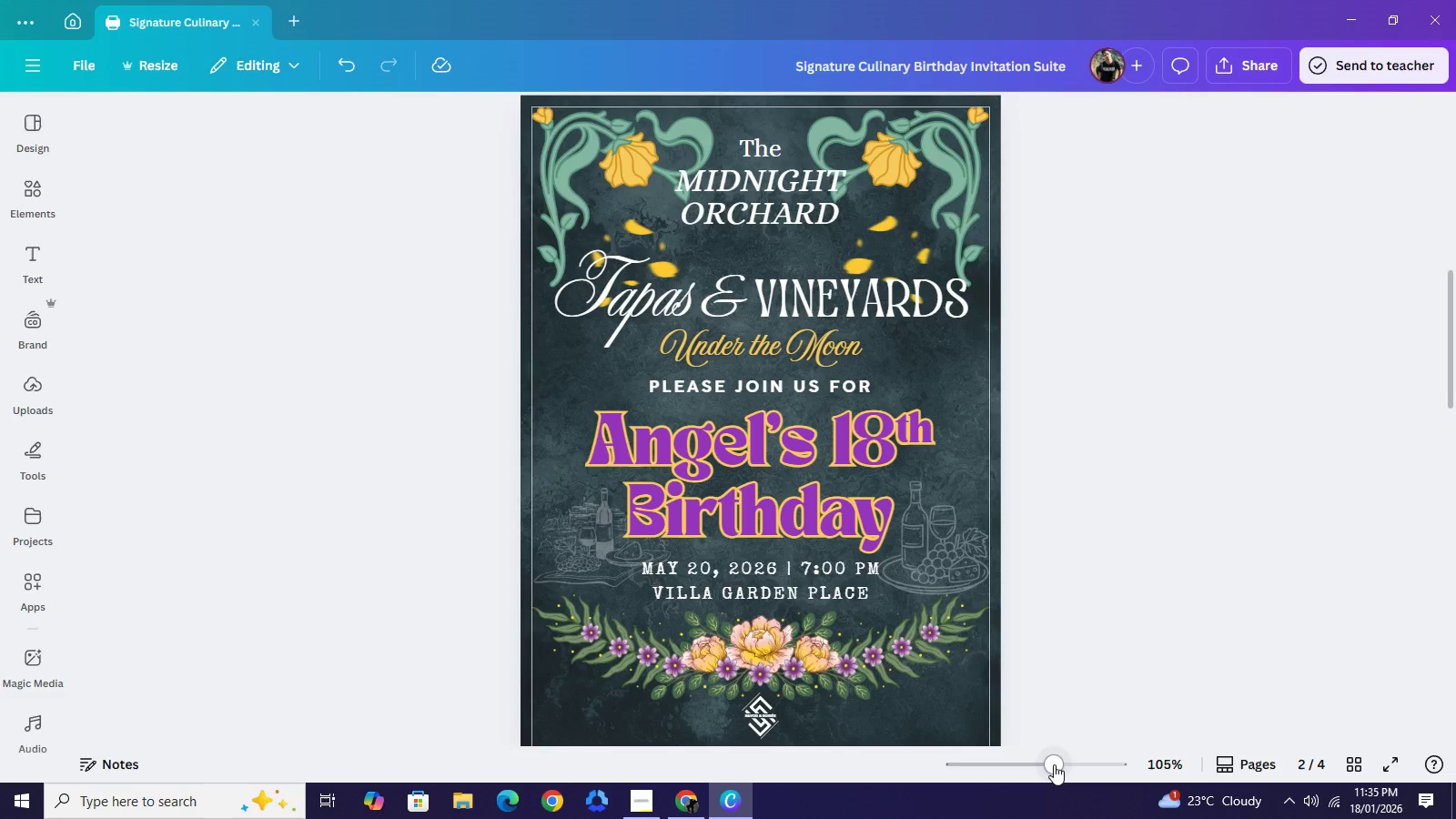 
left_click([1282, 508])
 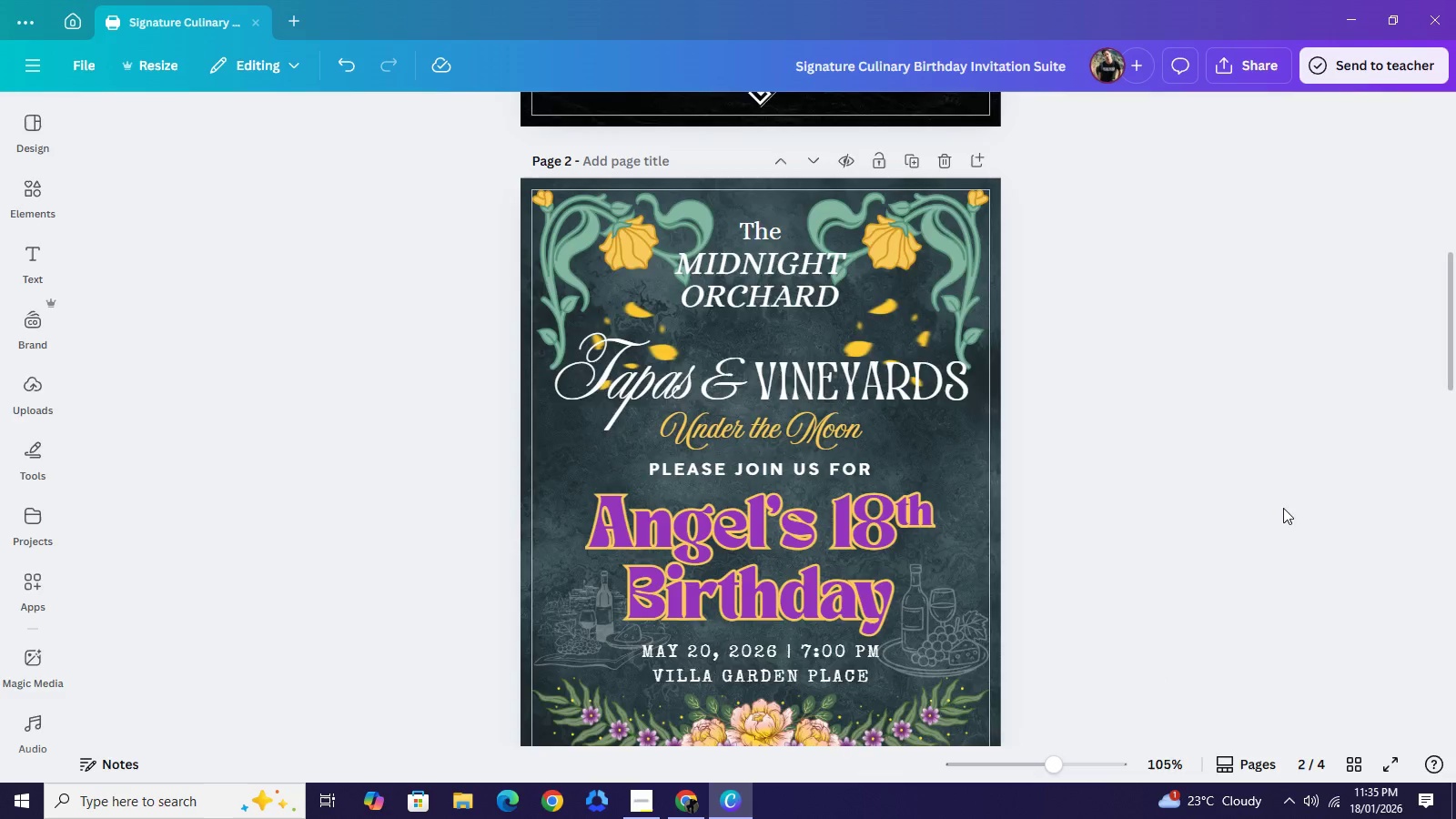 
scroll: coordinate [1282, 508], scroll_direction: up, amount: 2.0
 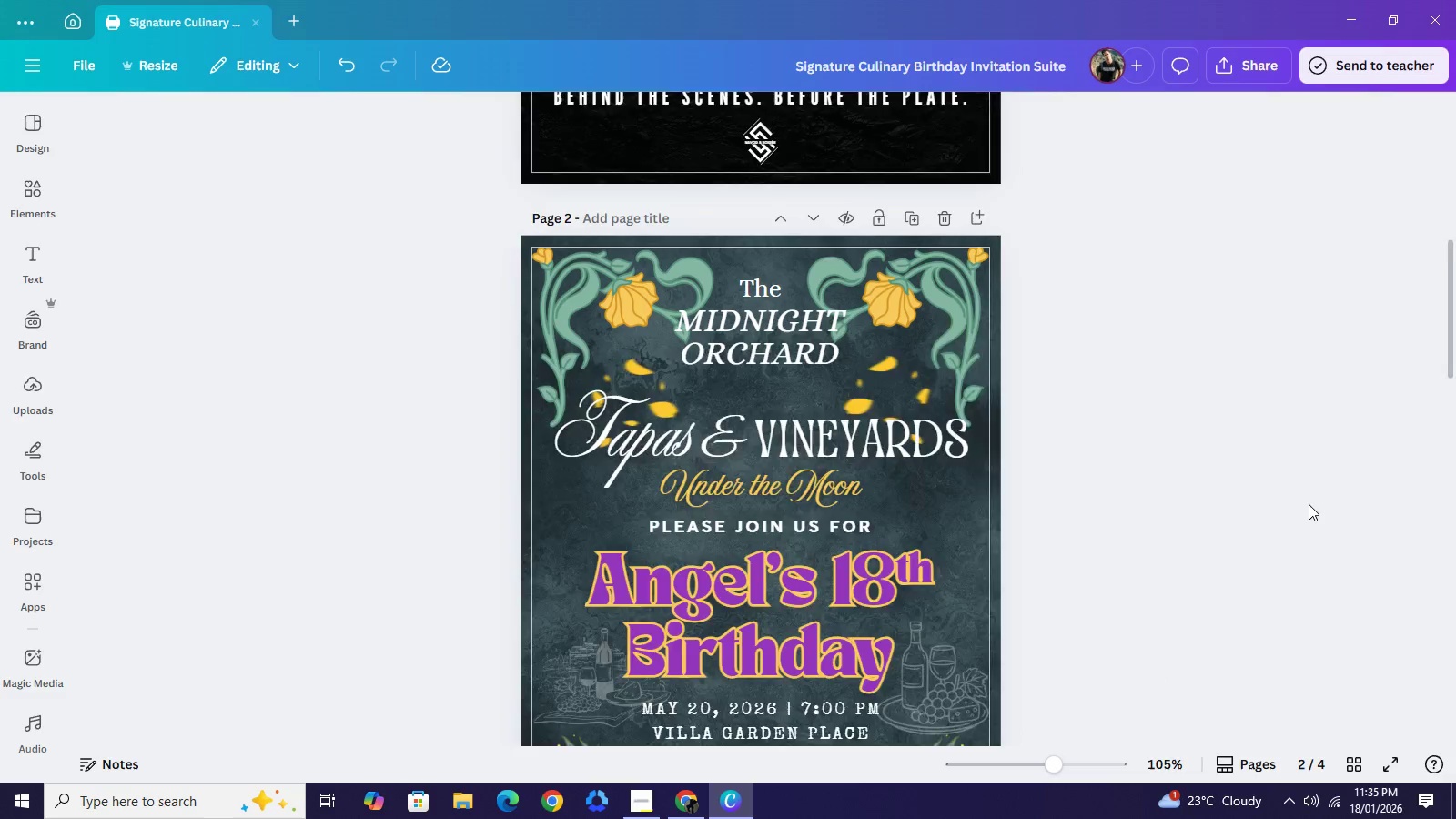 
scroll: coordinate [1309, 505], scroll_direction: down, amount: 2.0
 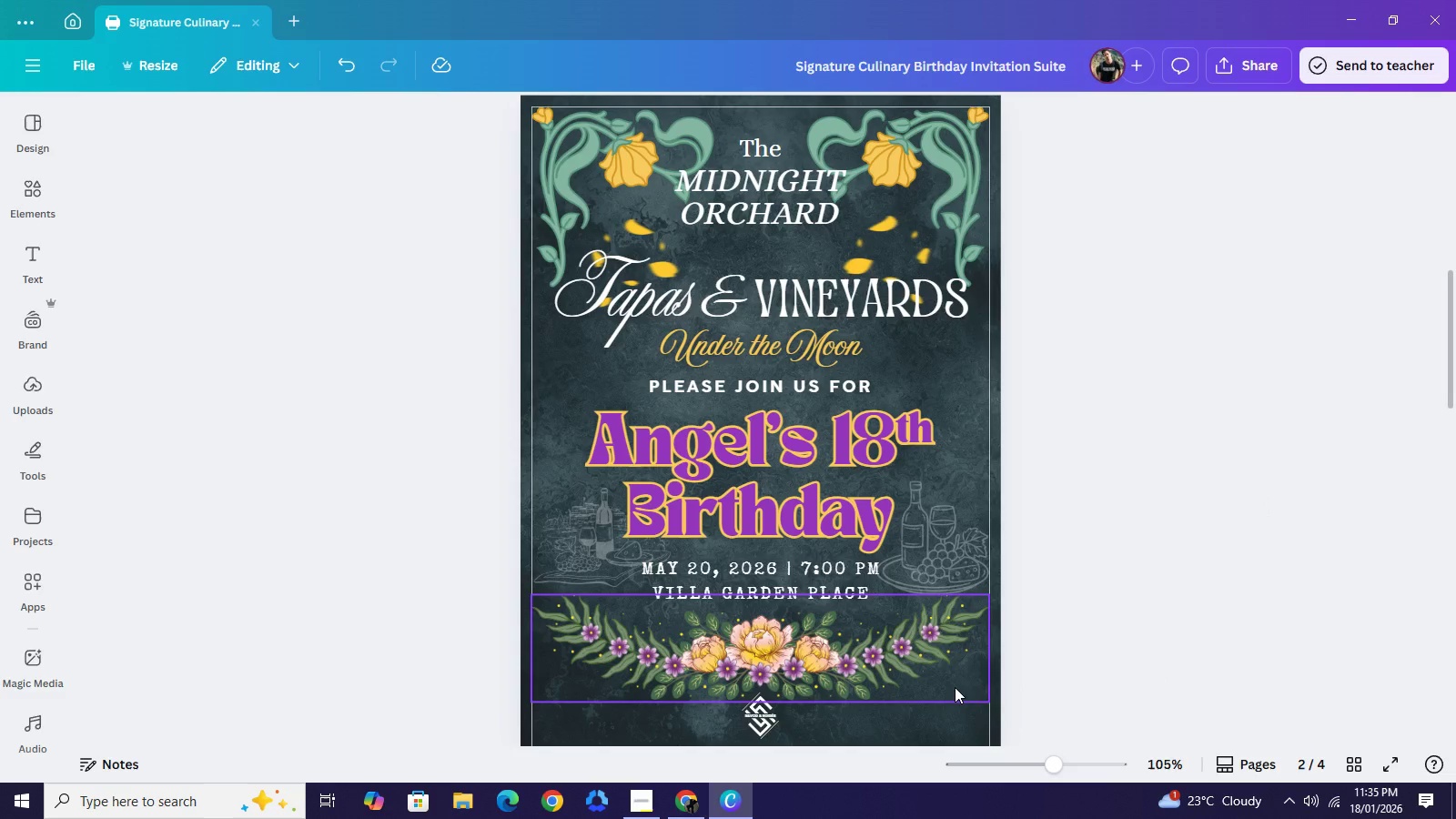 
left_click([956, 712])
 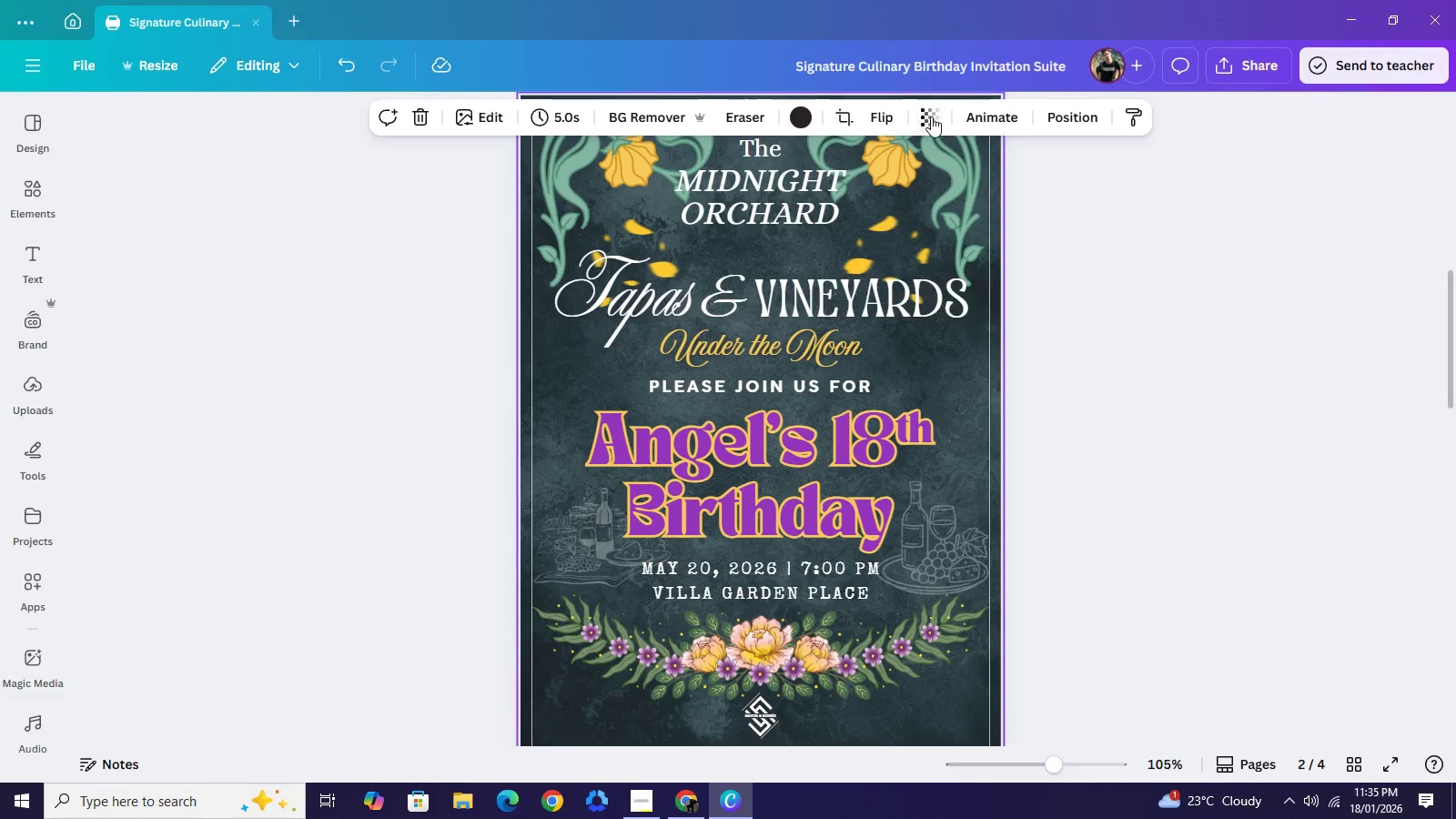 
left_click([931, 116])
 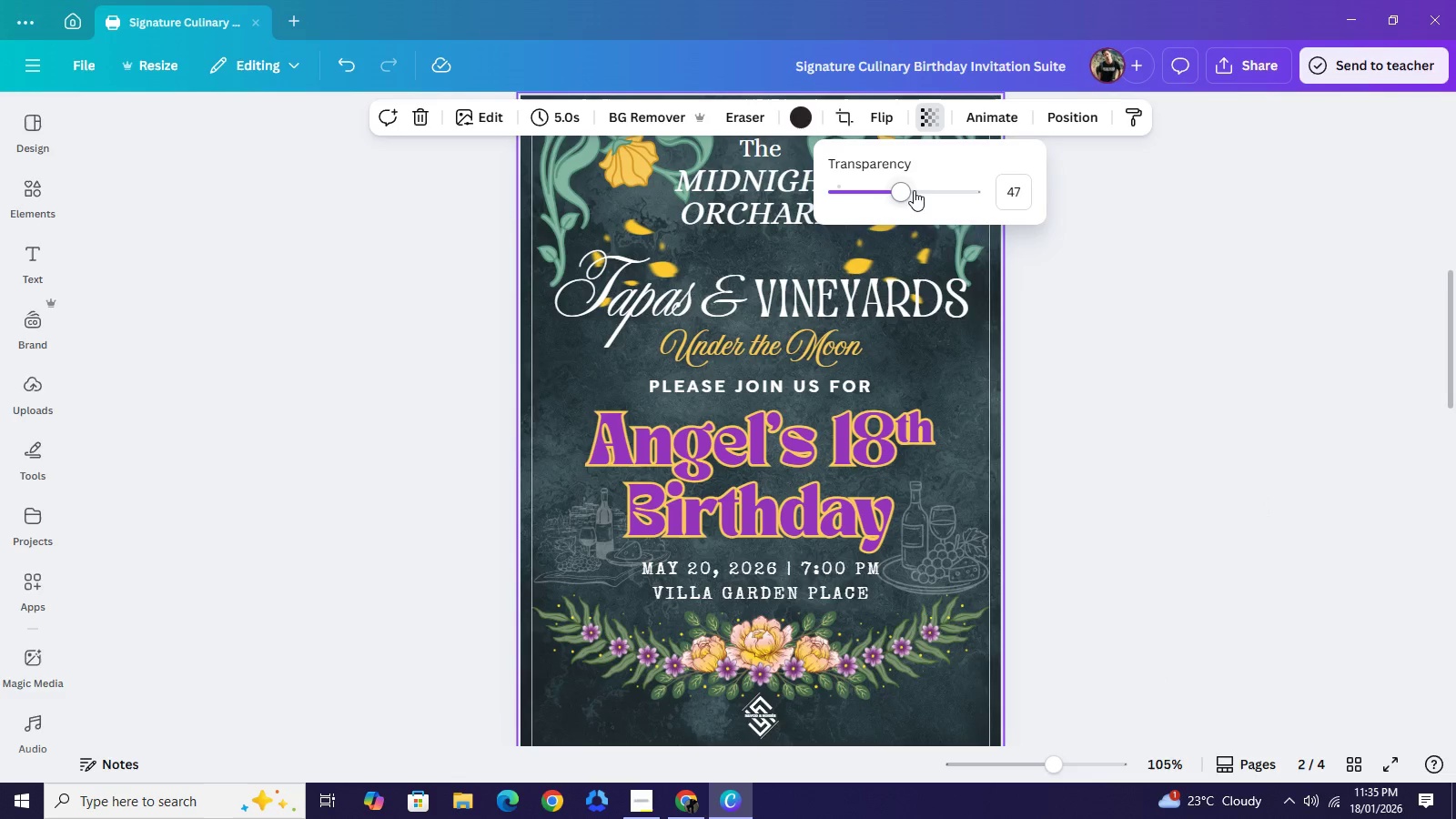 
left_click_drag(start_coordinate=[914, 190], to_coordinate=[895, 196])
 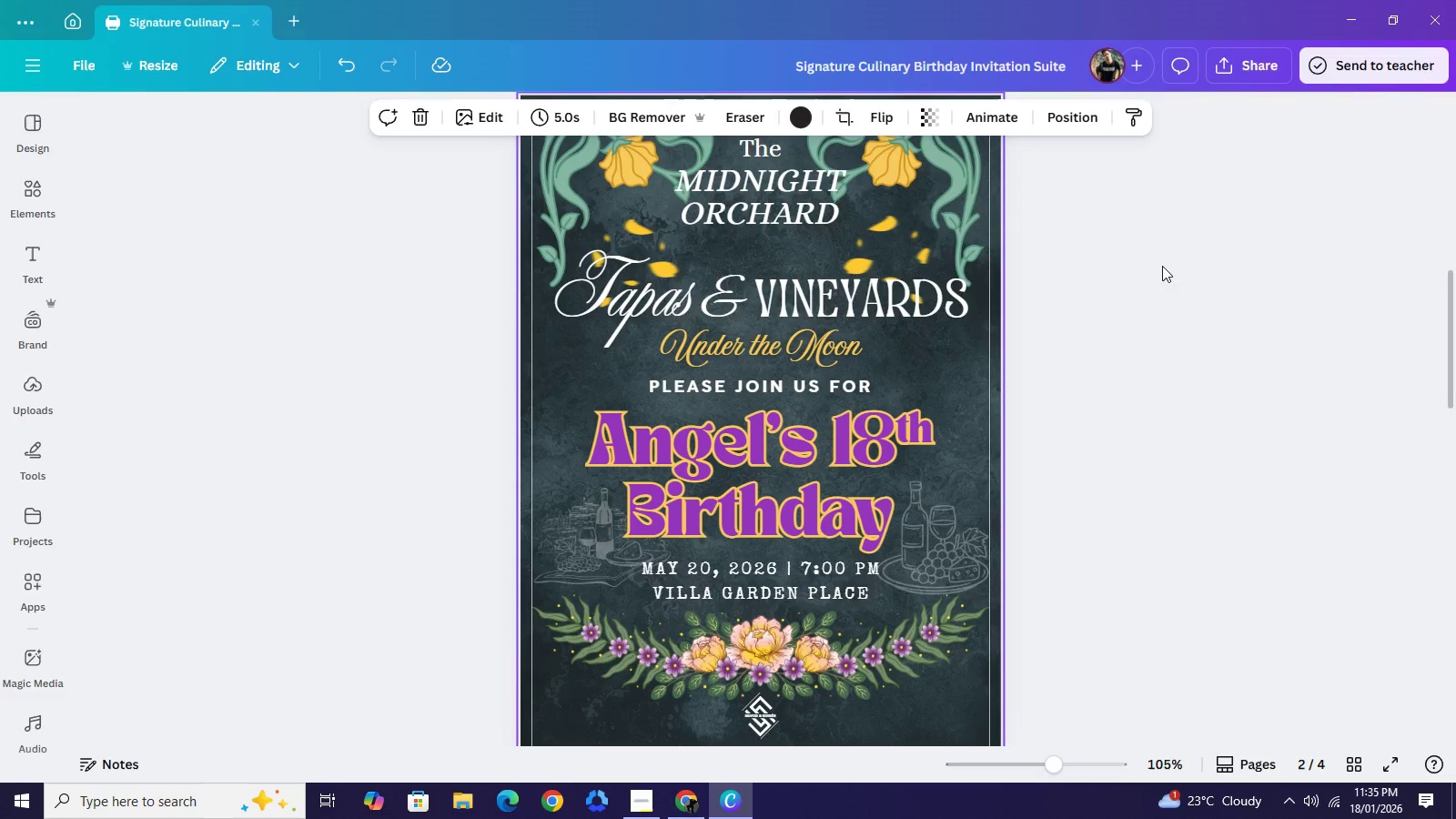 
double_click([1155, 271])
 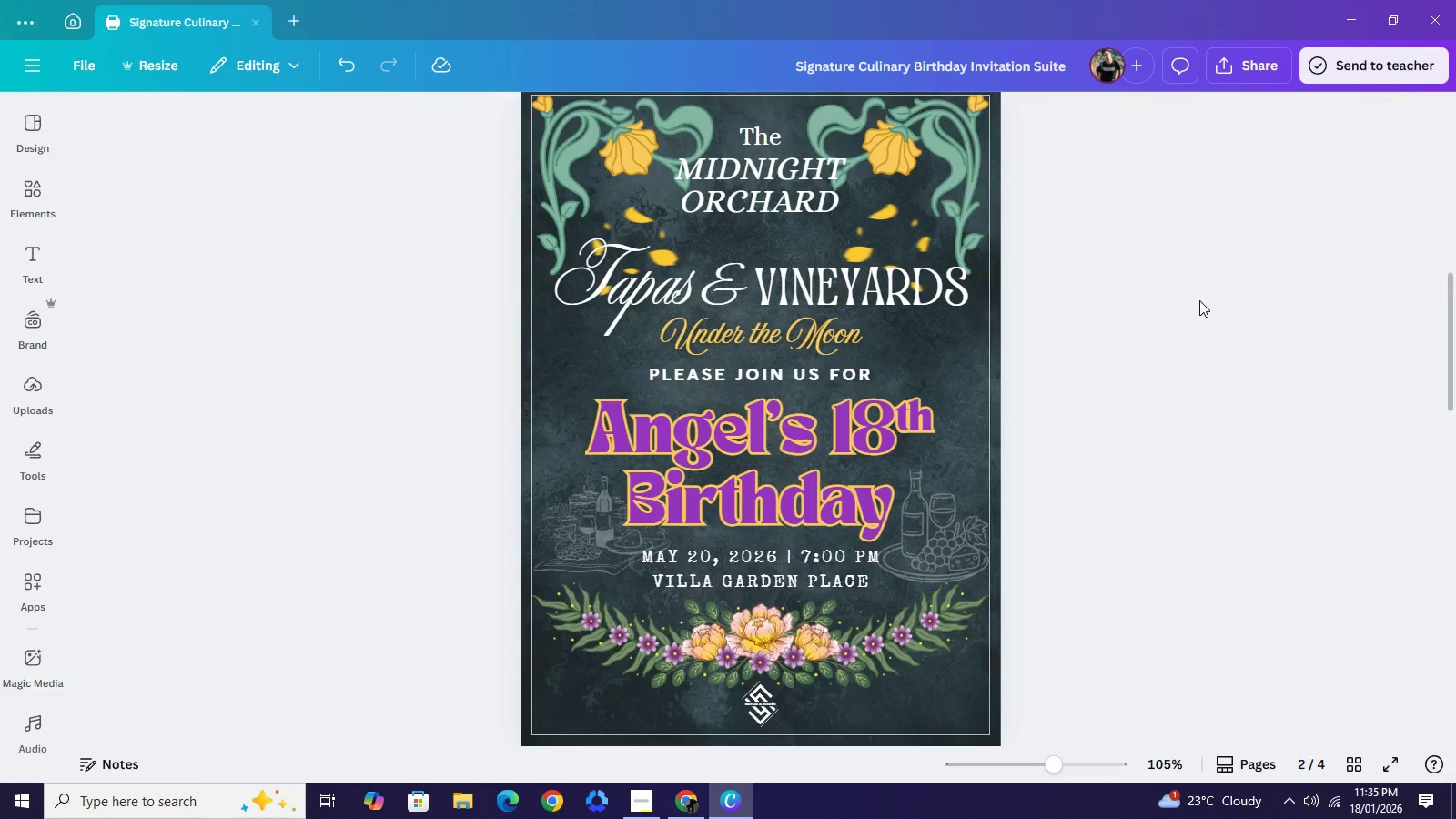 
scroll: coordinate [1199, 300], scroll_direction: down, amount: 2.0
 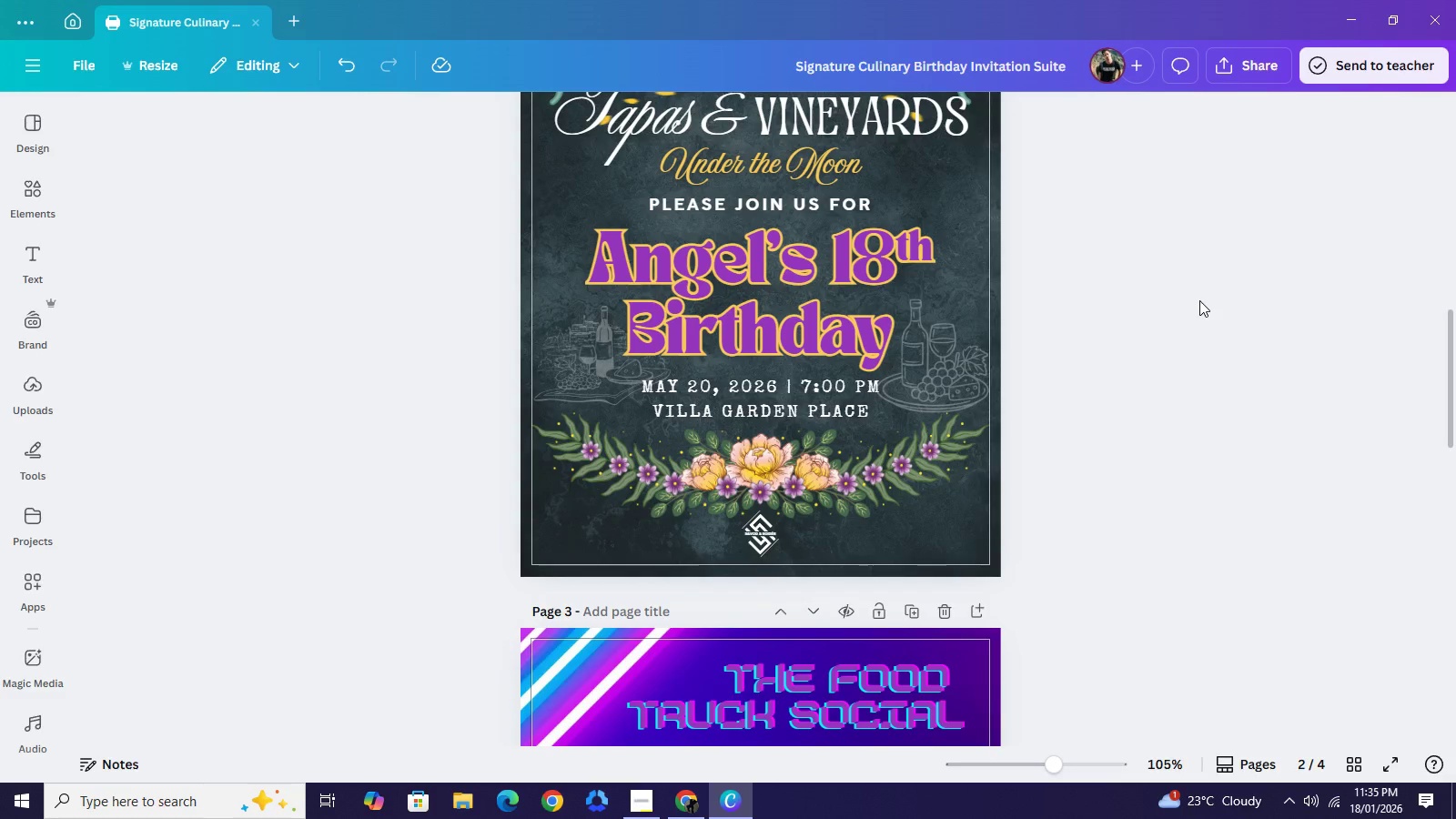 
left_click([1199, 300])
 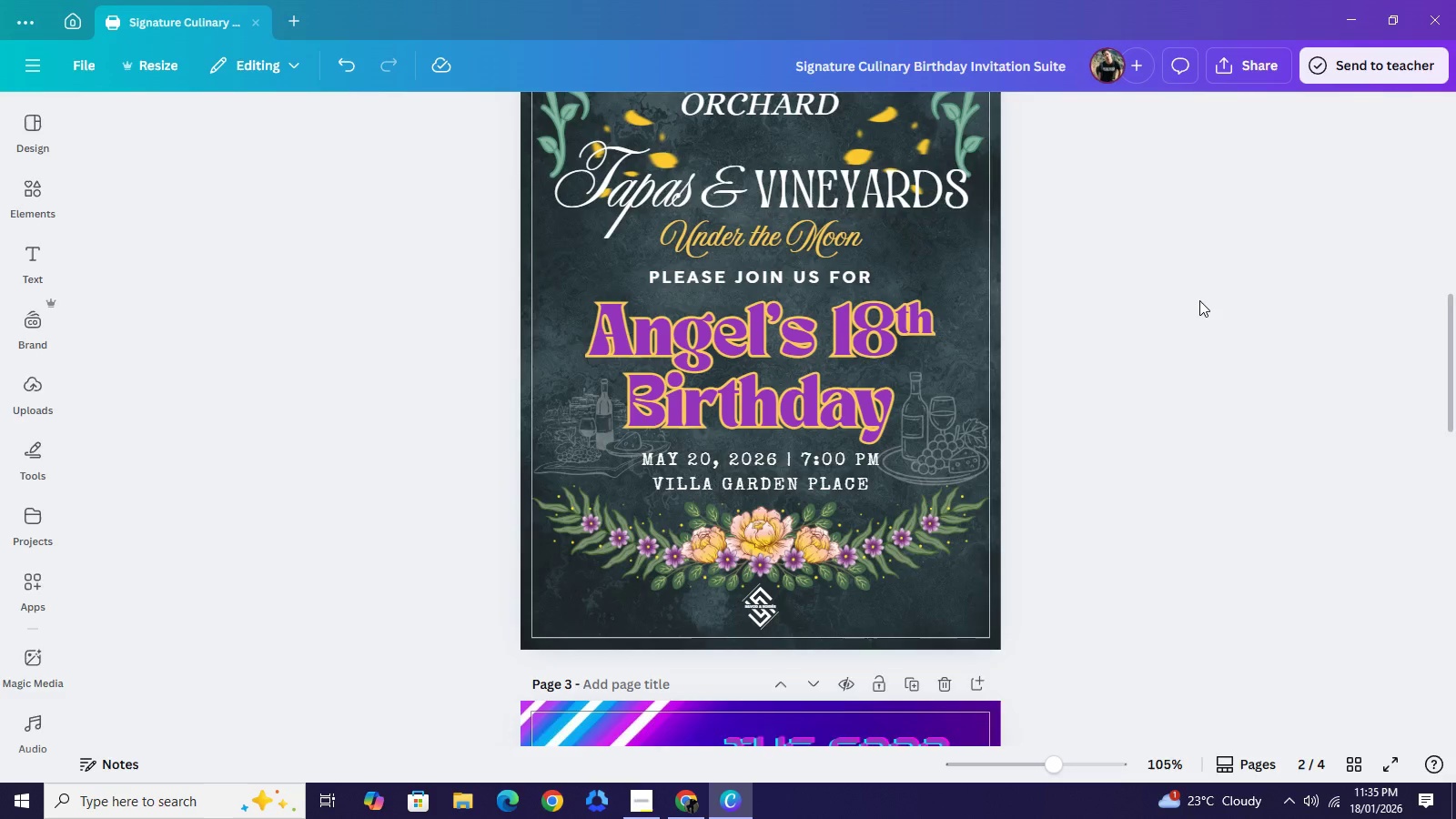 
scroll: coordinate [1199, 300], scroll_direction: up, amount: 2.0
 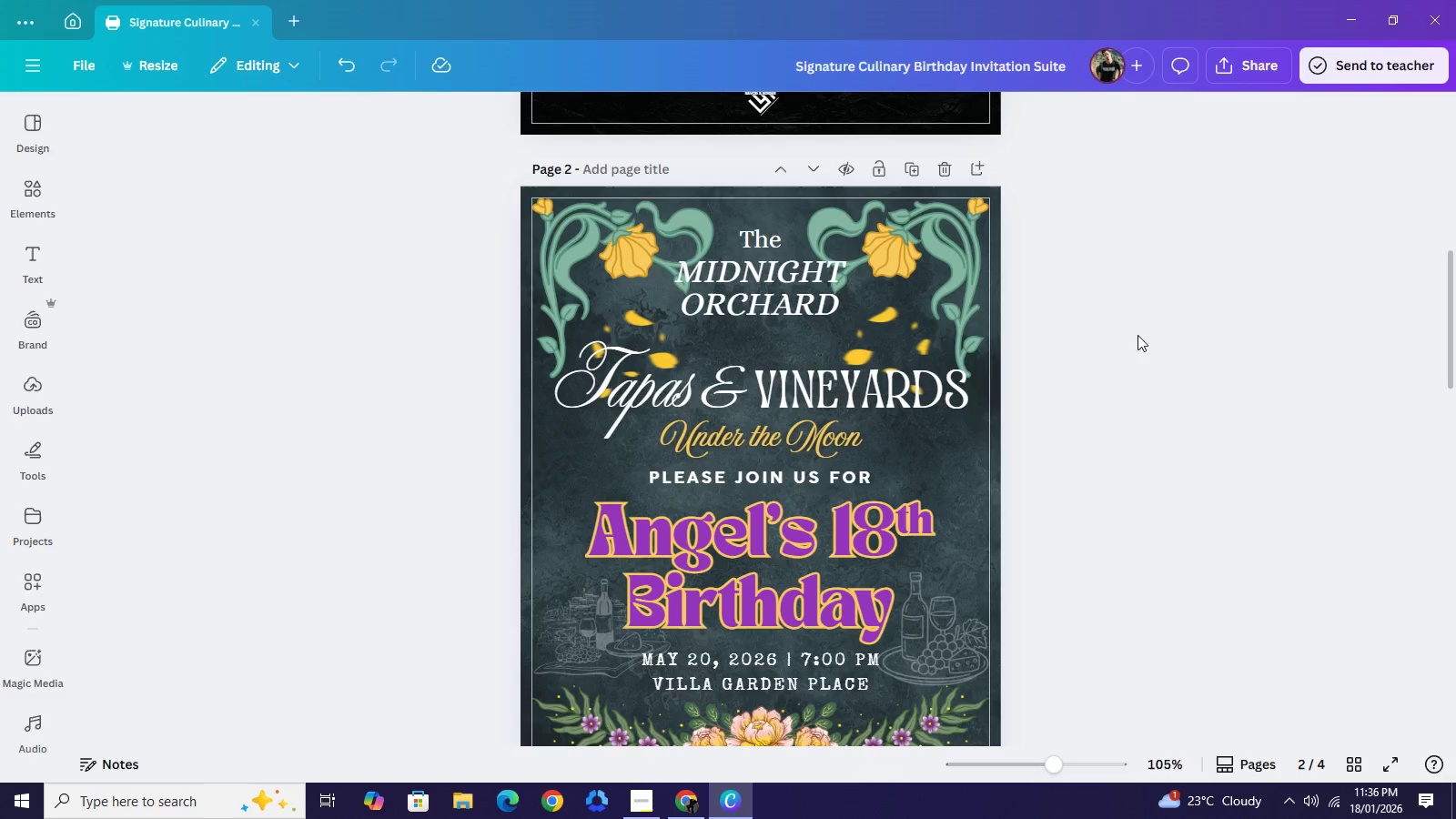 
wait(32.08)
 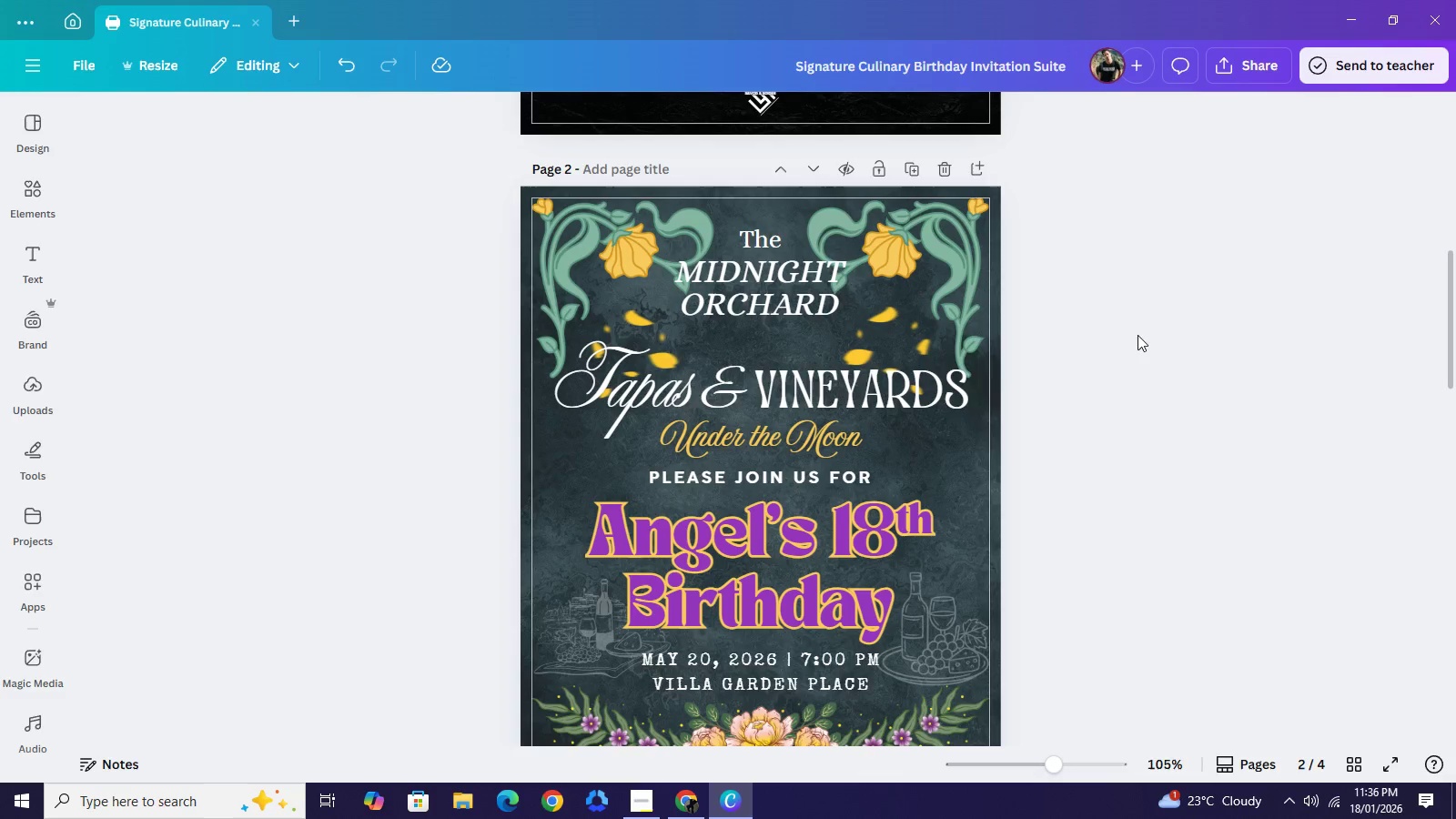 
left_click([878, 539])
 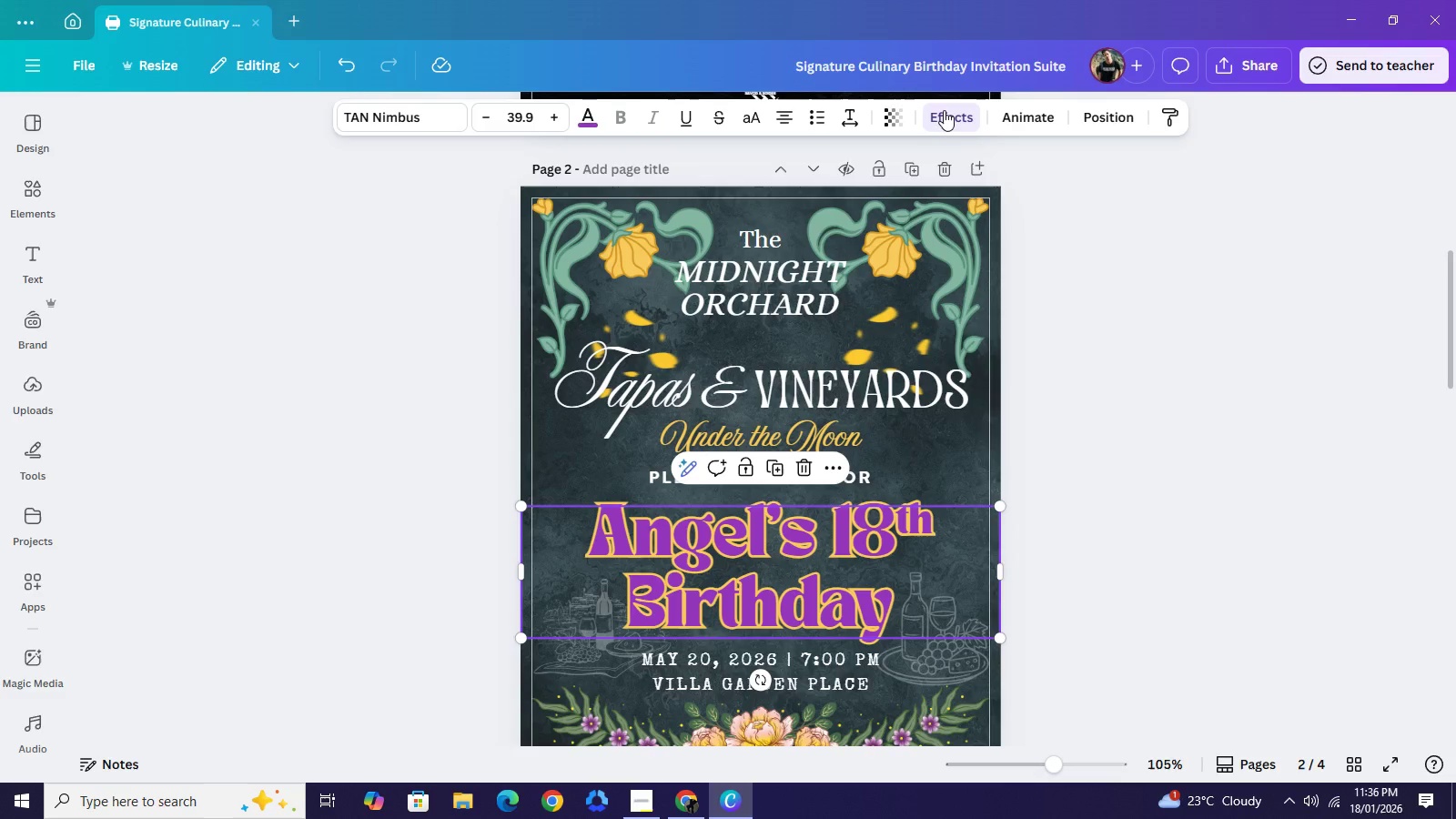 
left_click([941, 116])
 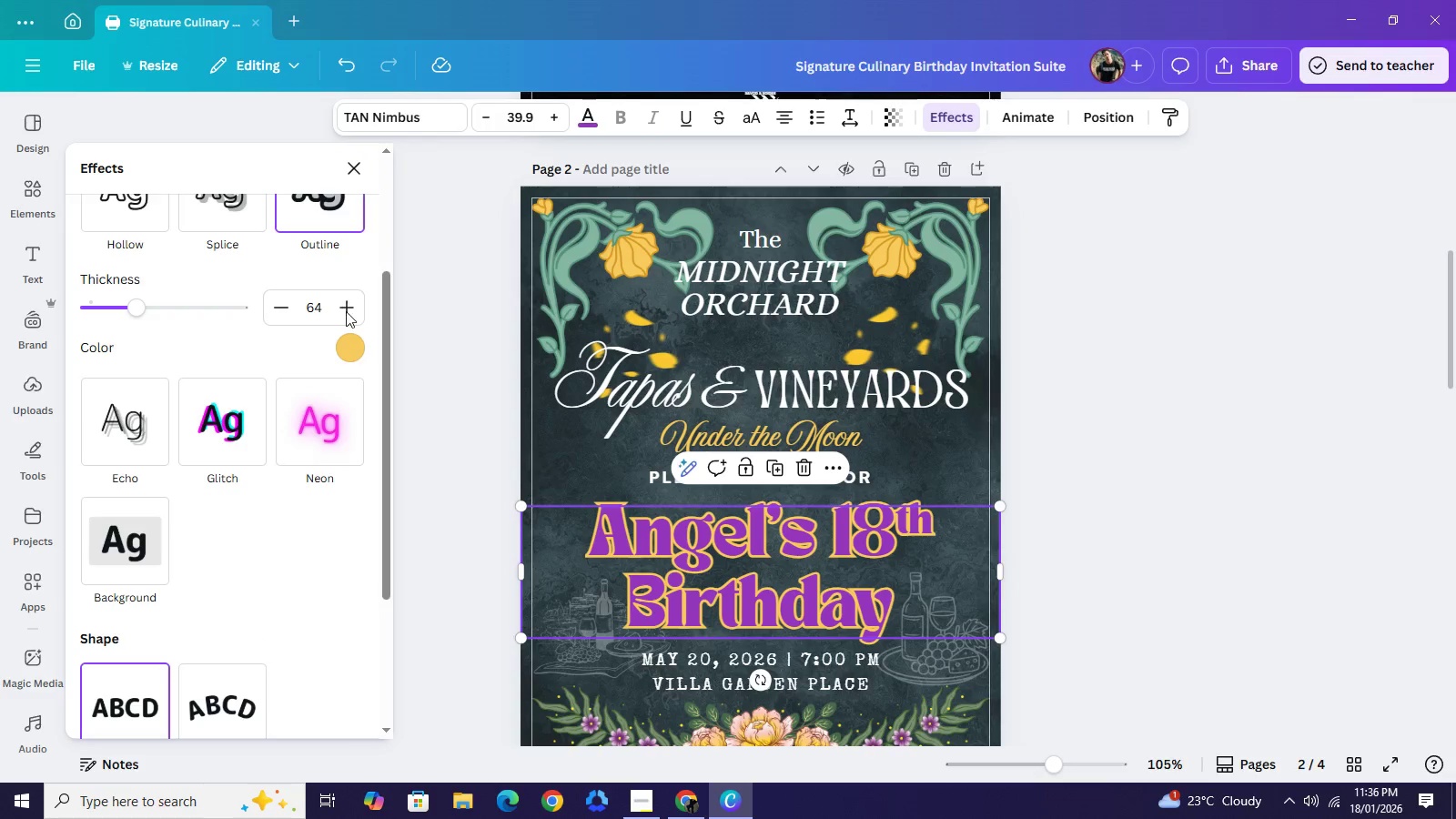 
left_click_drag(start_coordinate=[346, 313], to_coordinate=[359, 349])
 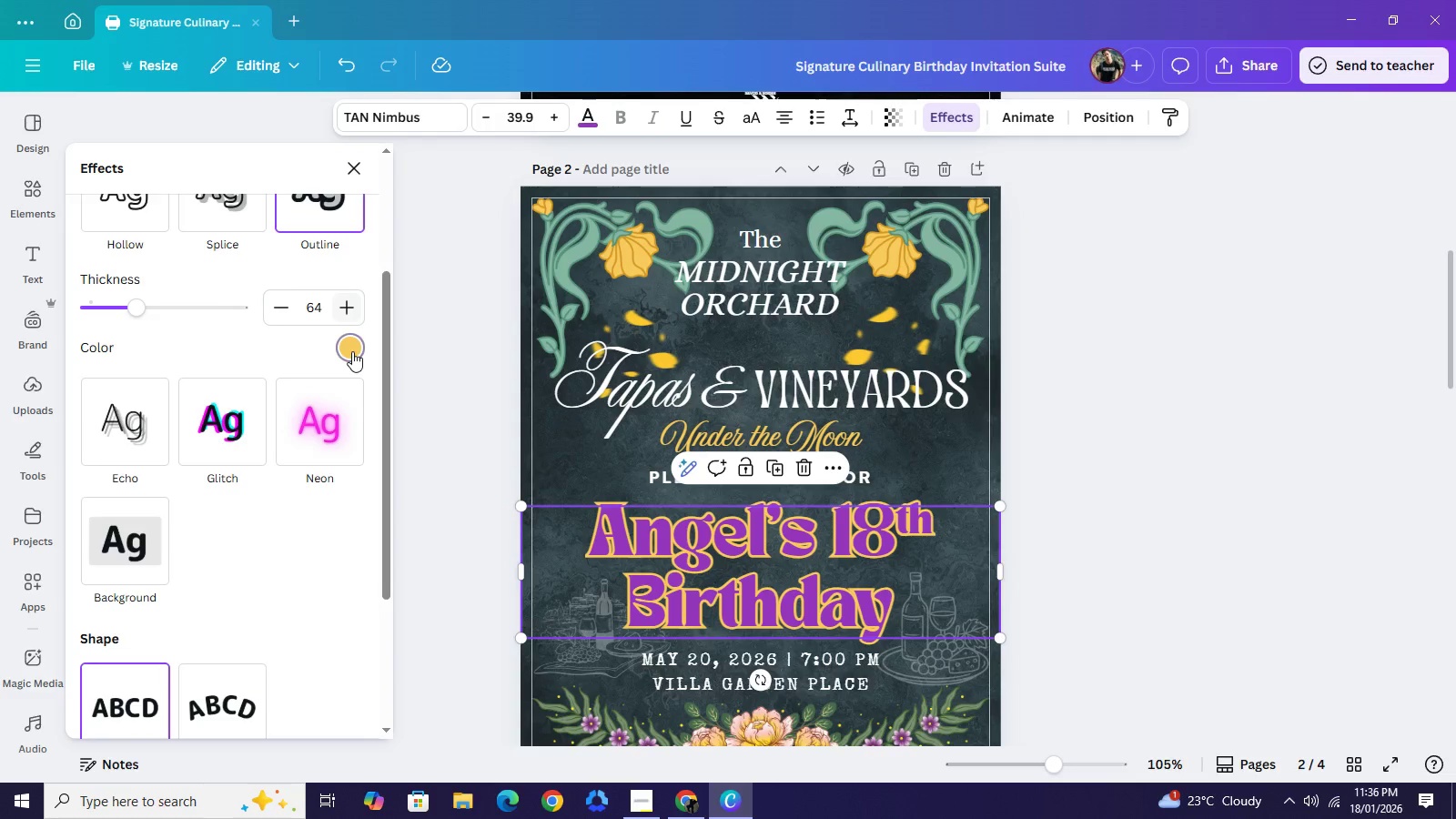 
left_click([354, 350])
 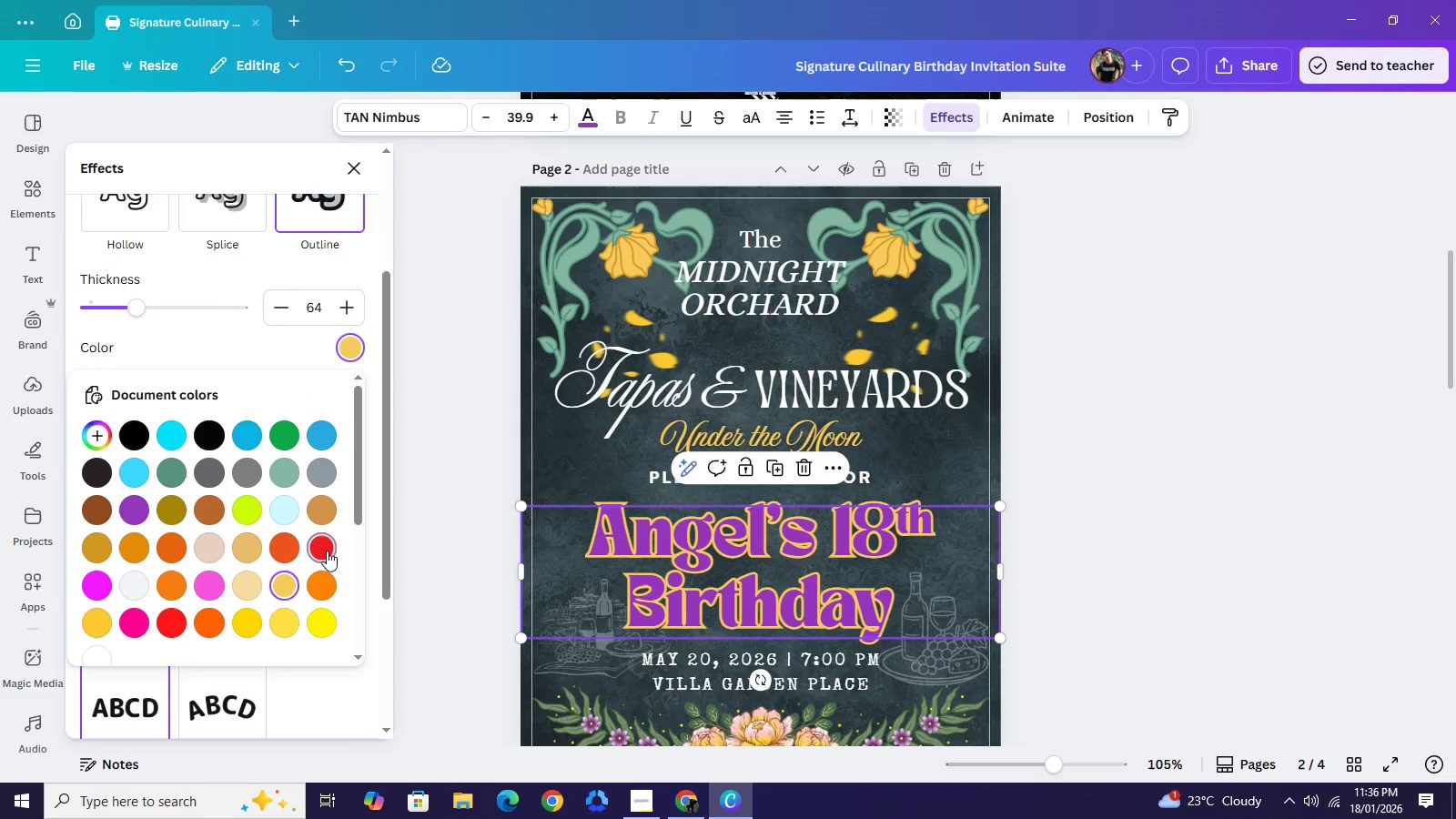 
scroll: coordinate [311, 557], scroll_direction: down, amount: 2.0
 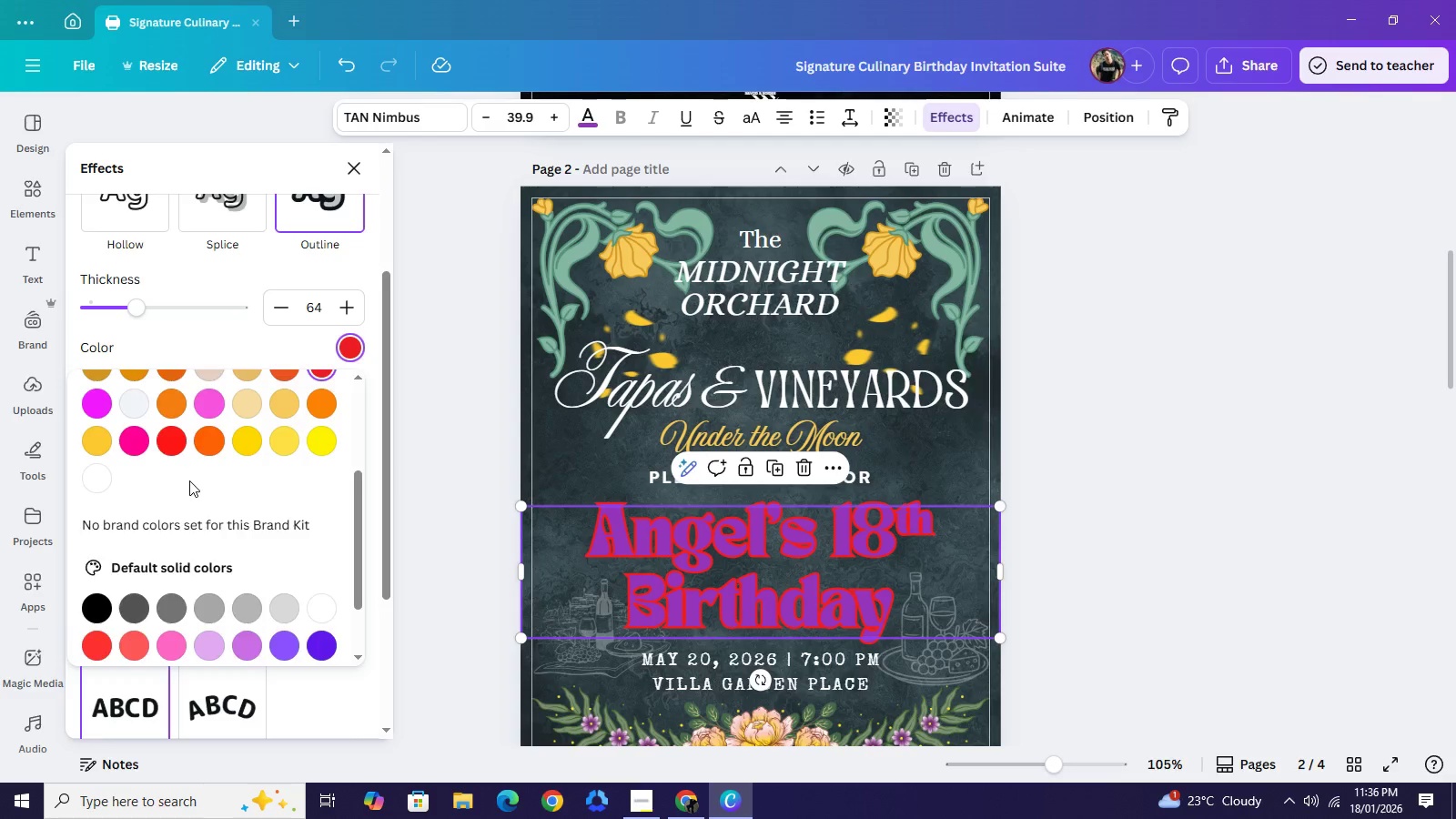 
scroll: coordinate [189, 480], scroll_direction: up, amount: 2.0
 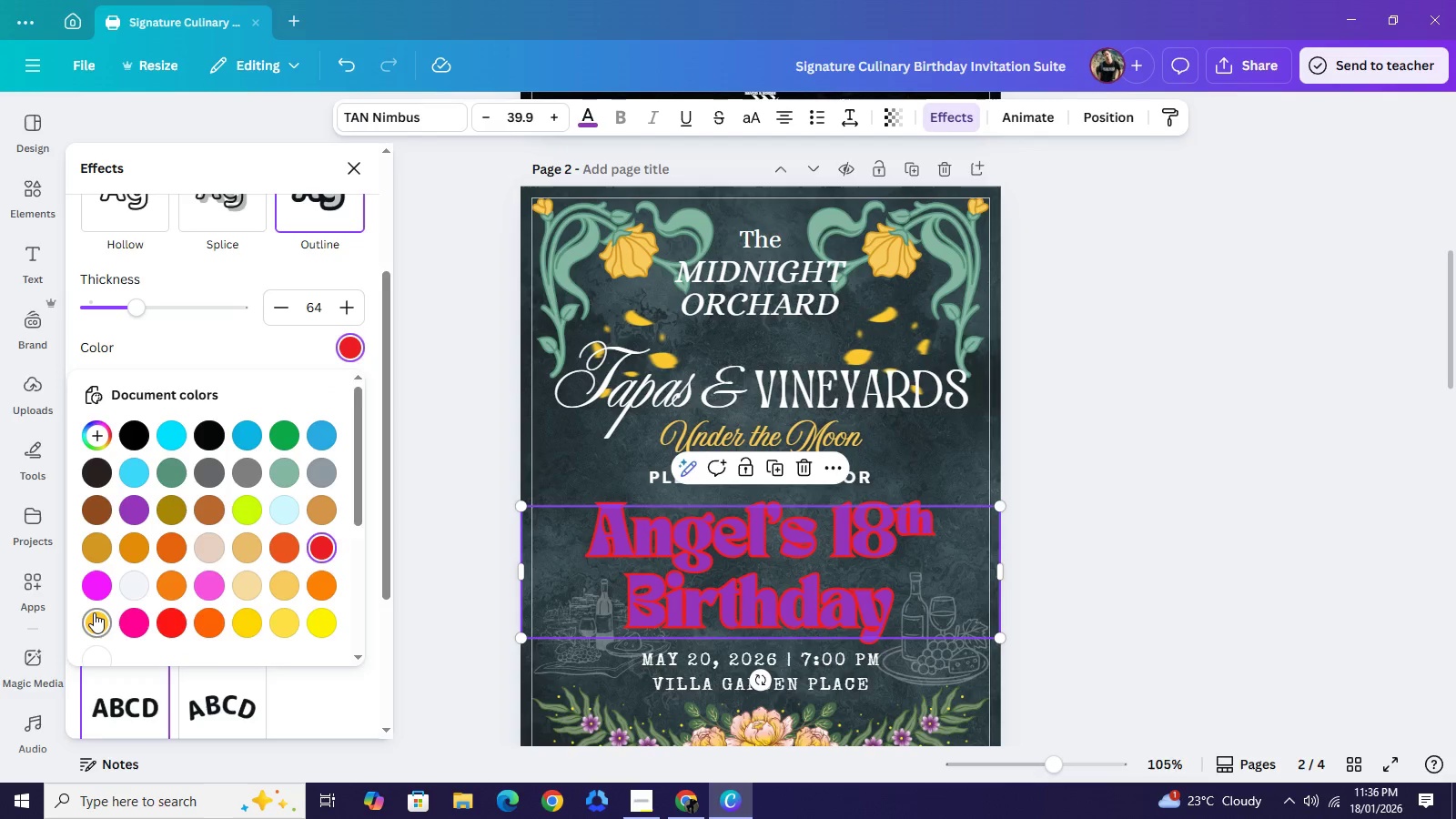 
scroll: coordinate [91, 615], scroll_direction: down, amount: 1.0
 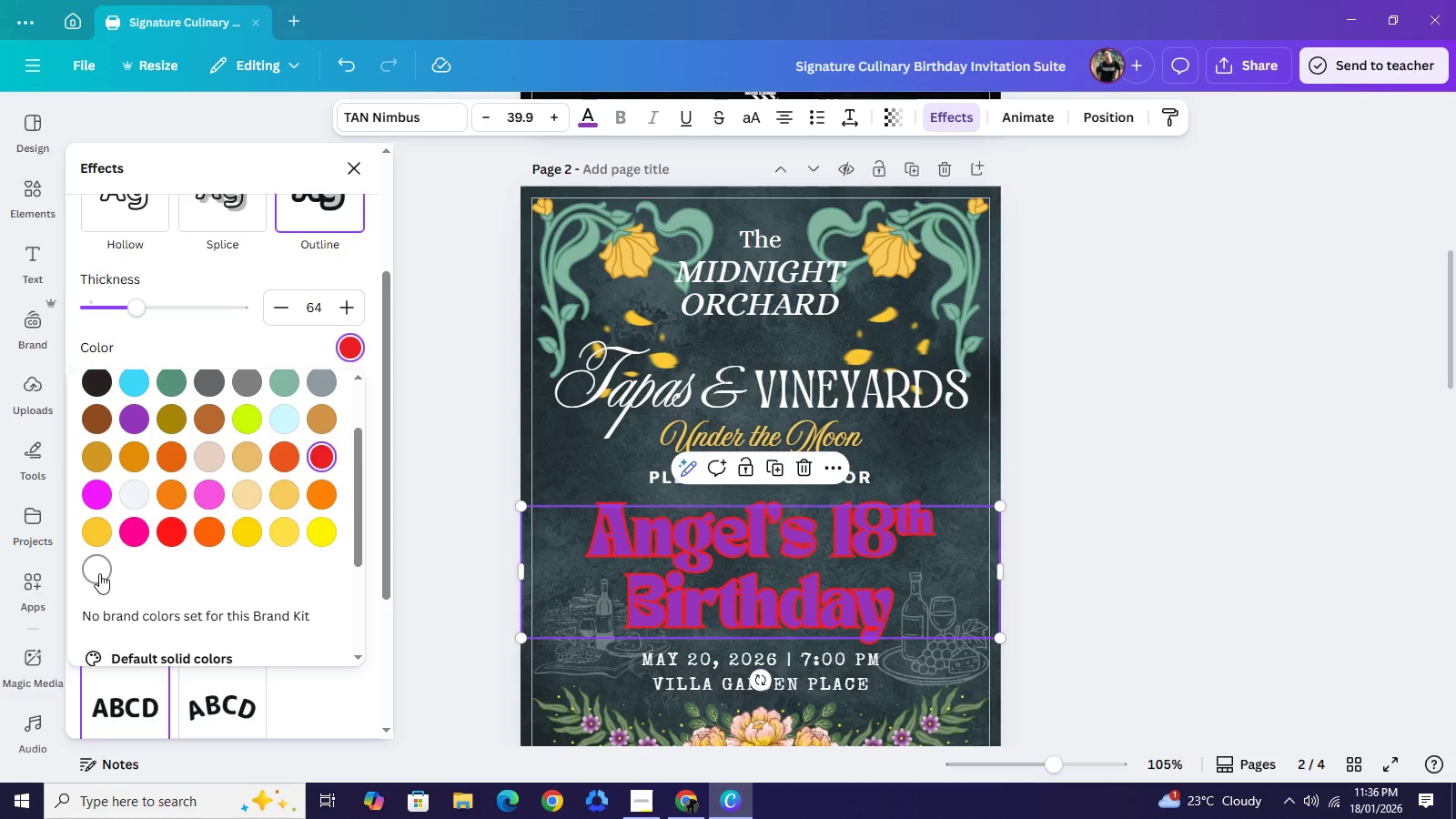 
left_click([99, 573])
 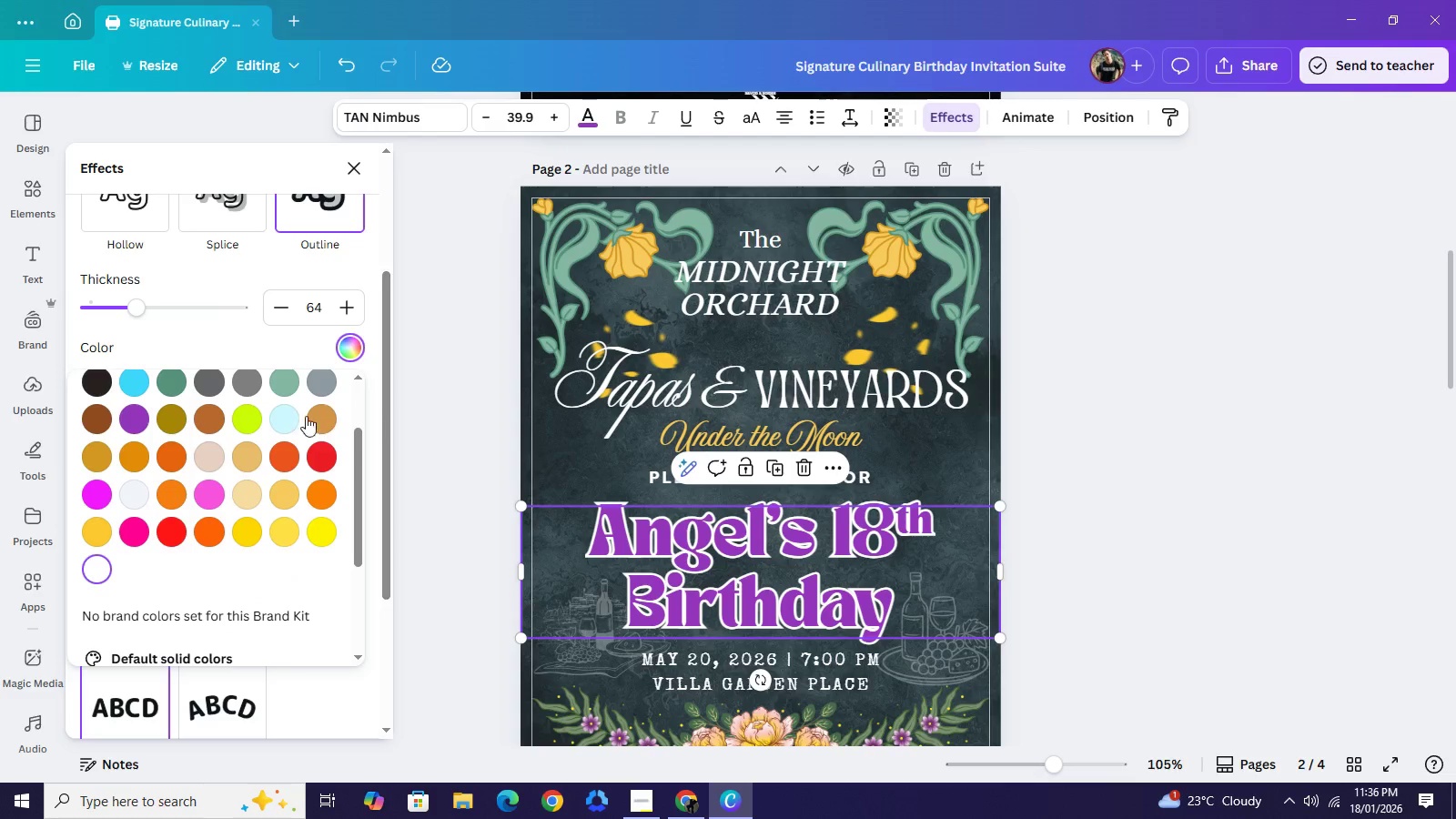 
left_click([102, 531])
 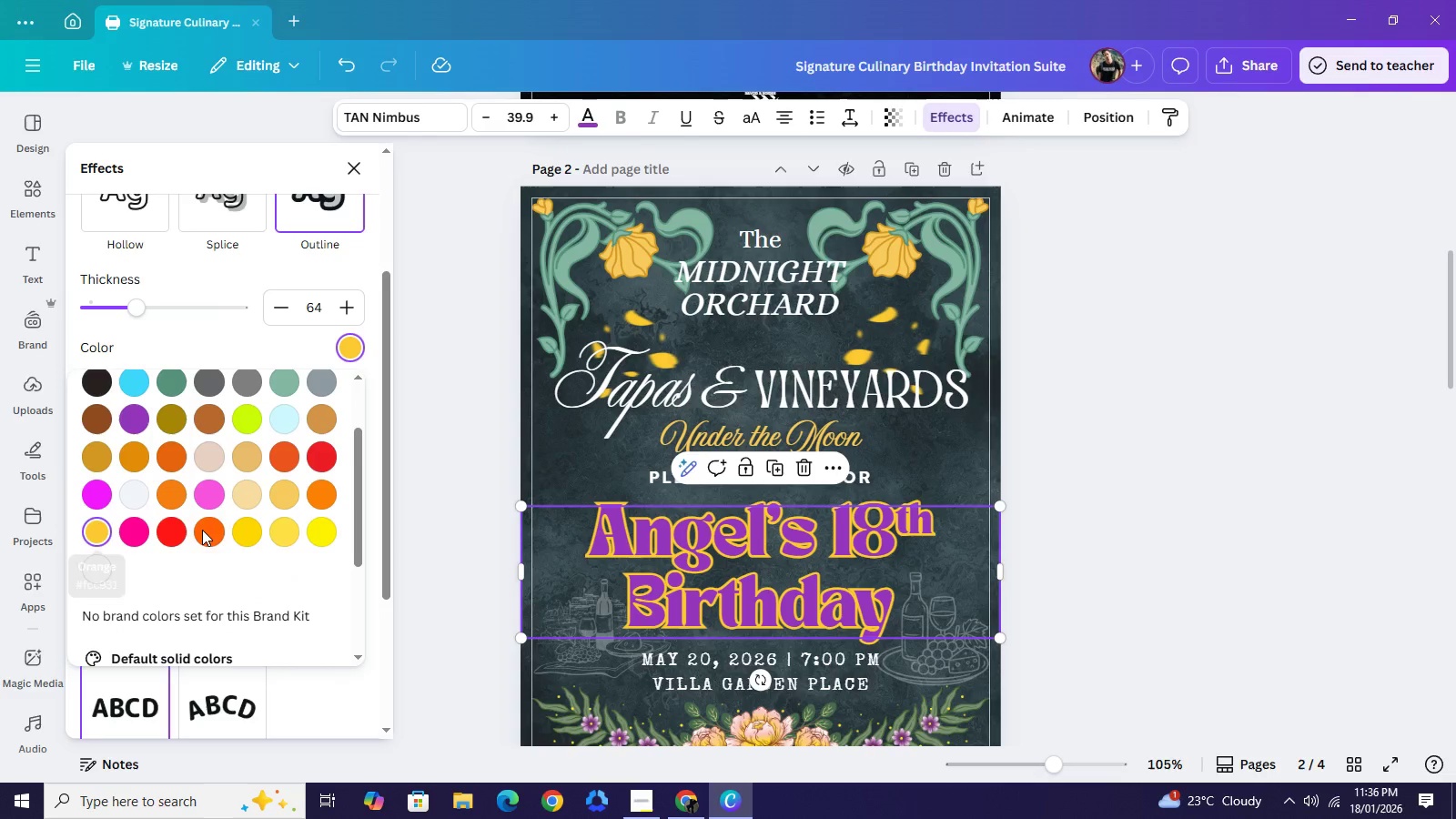 
mouse_move([272, 529])
 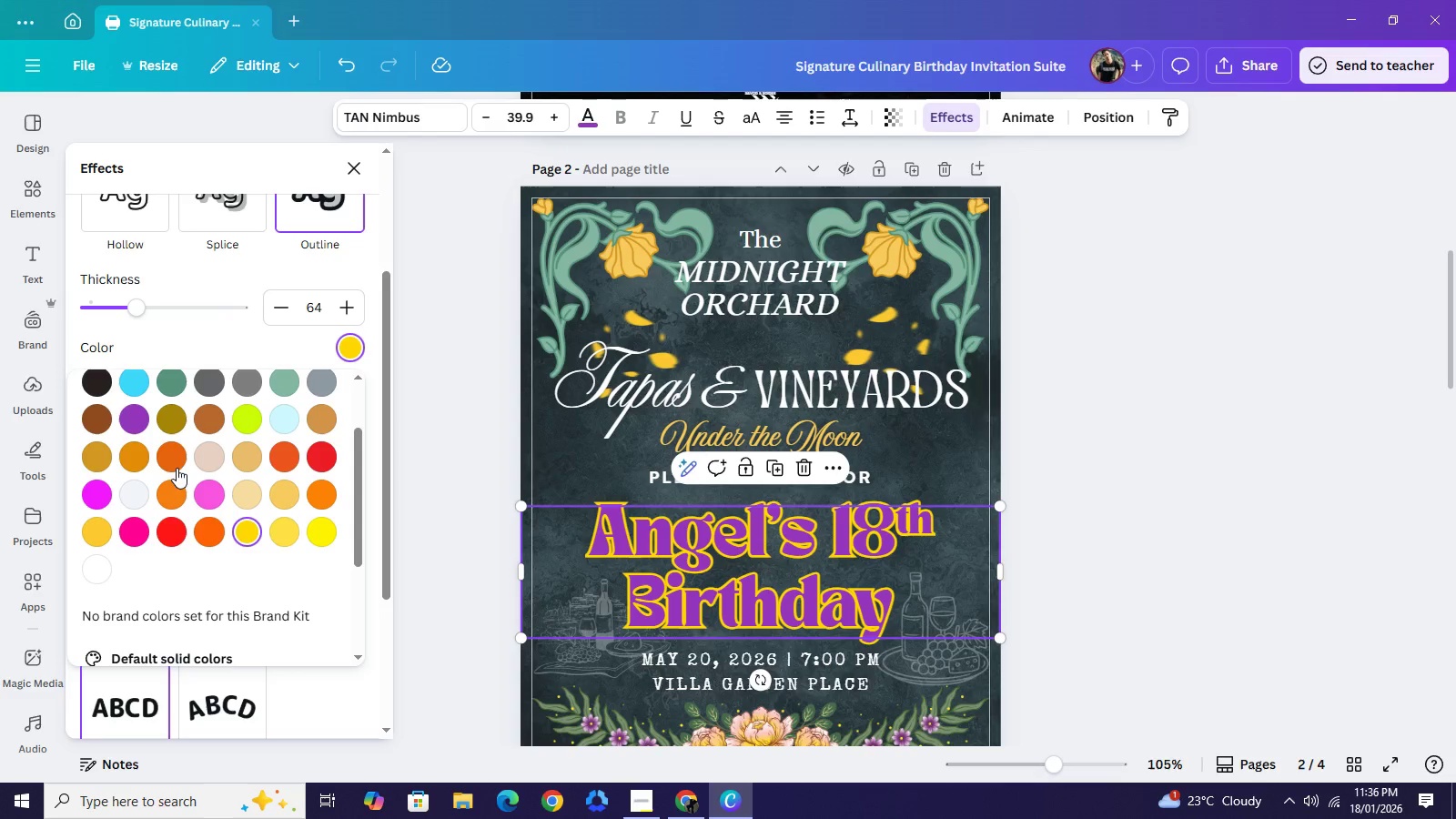 
left_click([172, 463])
 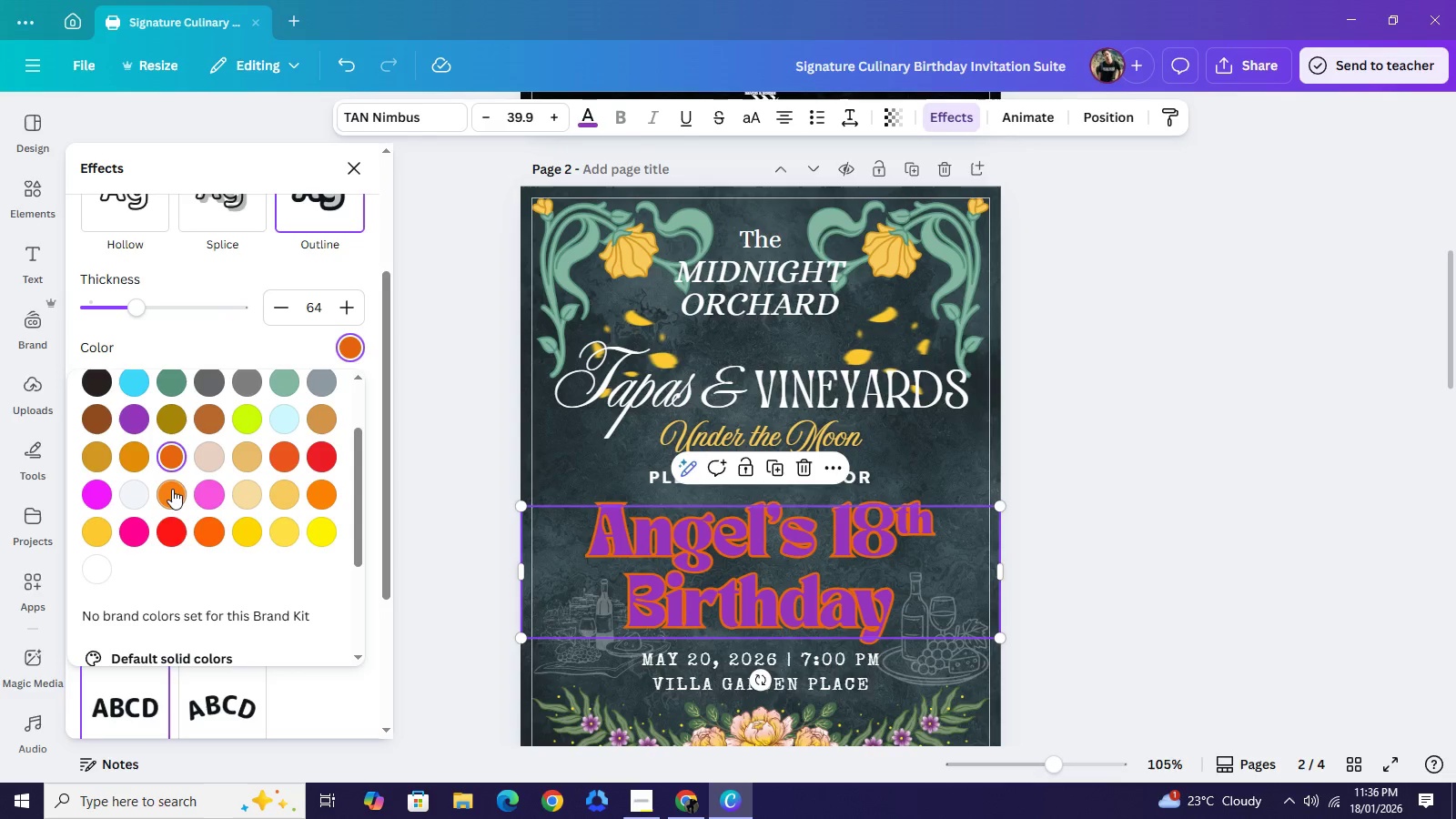 
mouse_move([157, 502])
 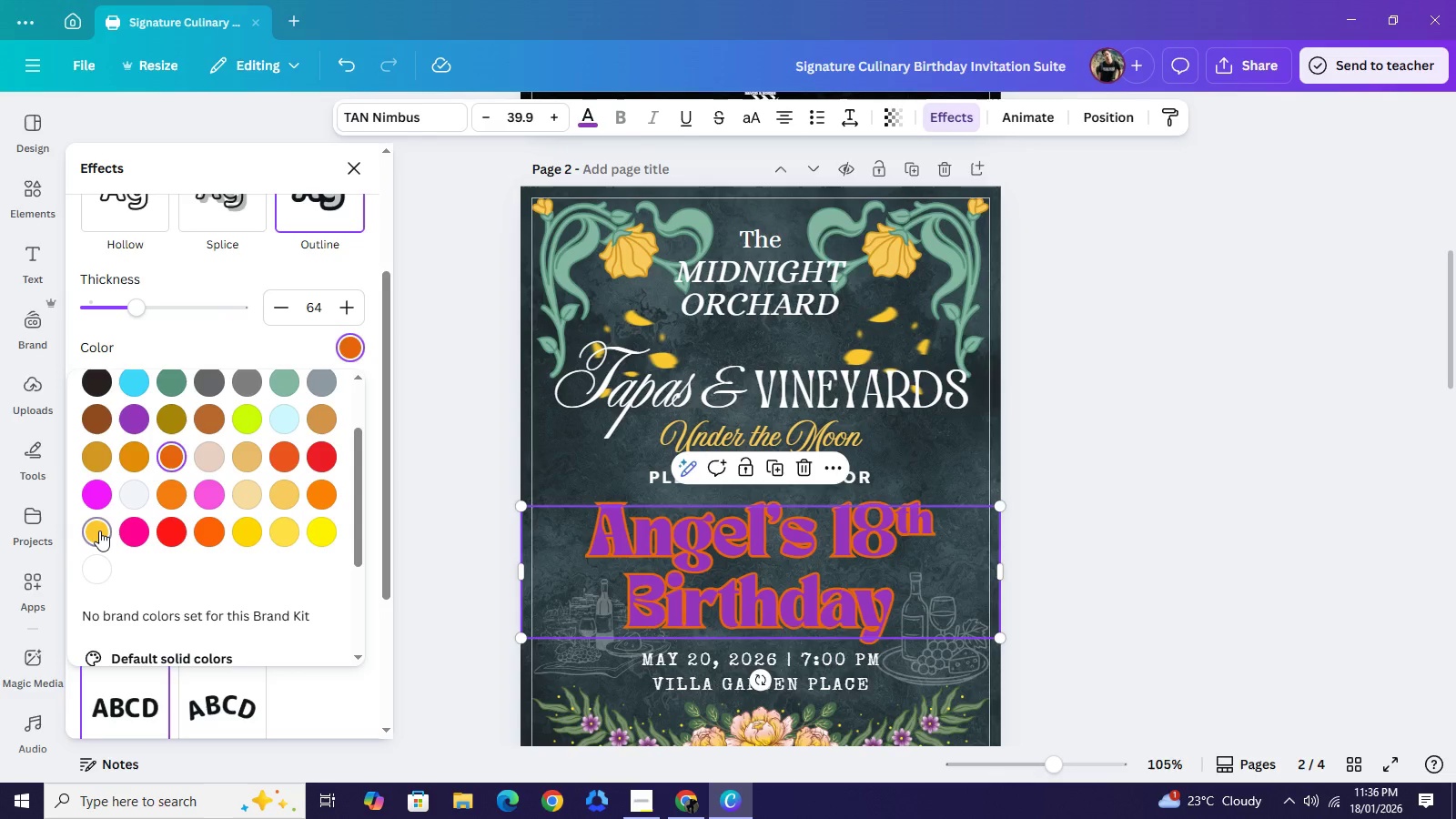 
left_click([99, 531])
 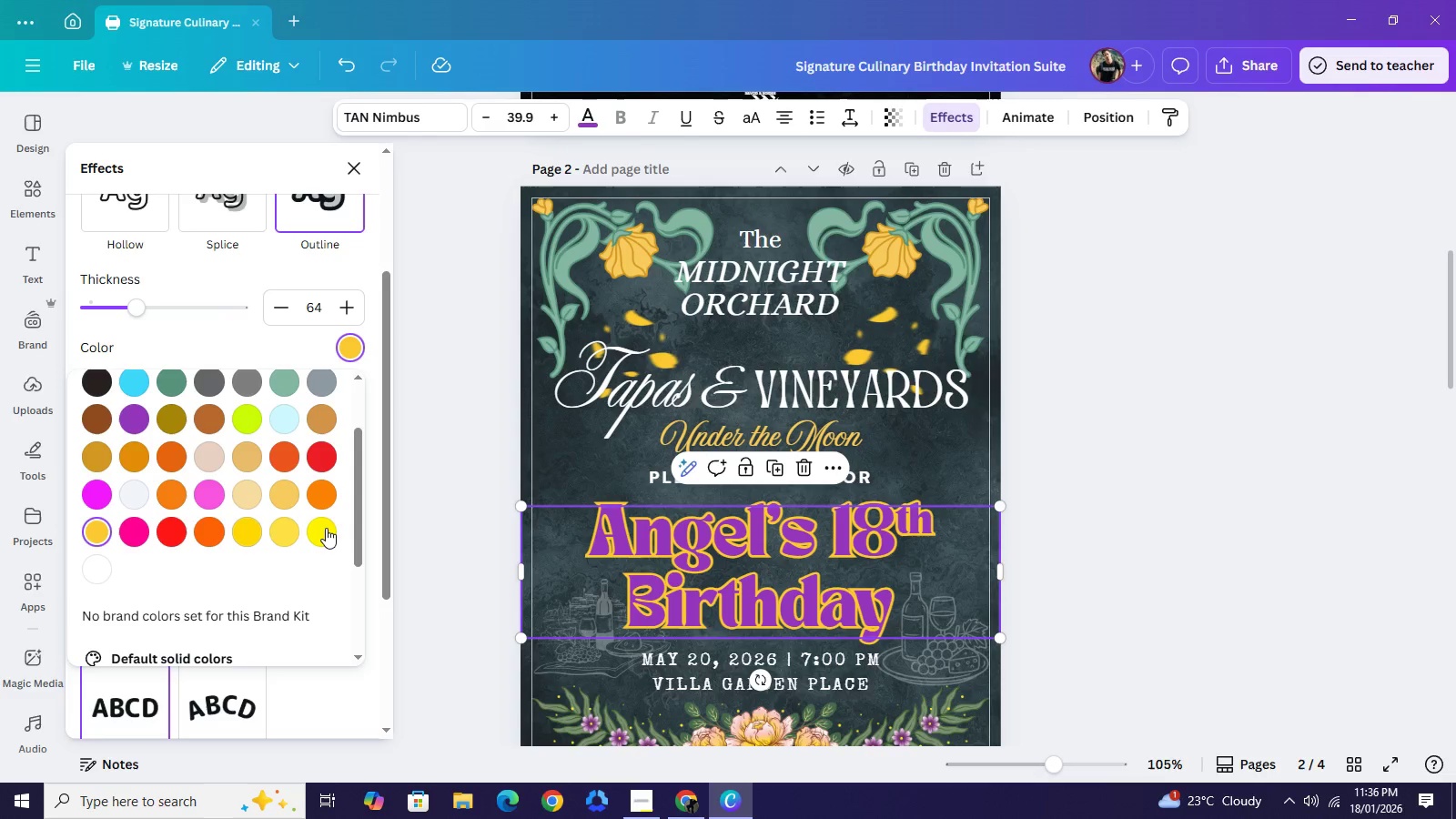 
mouse_move([307, 532])
 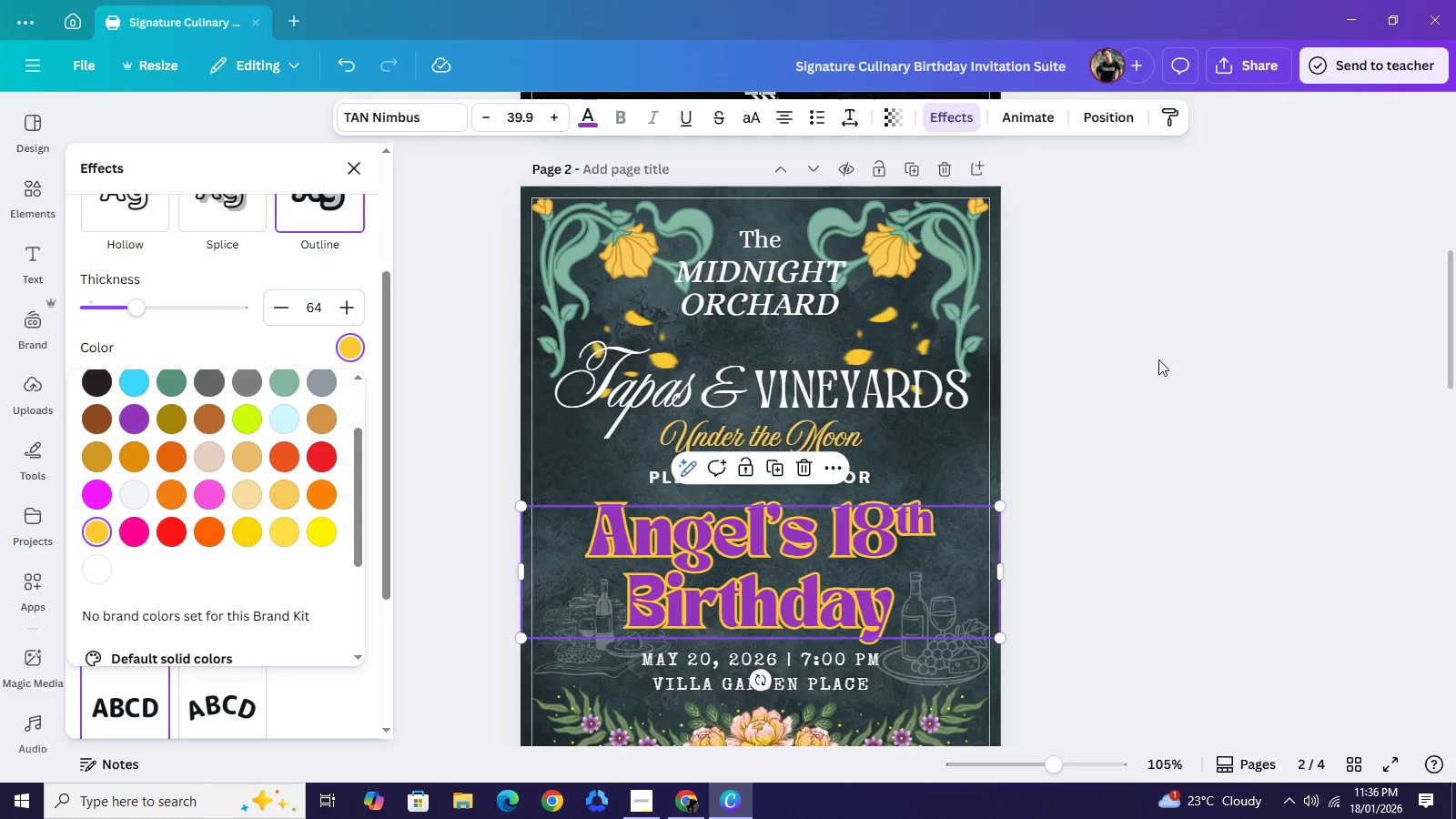 
wait(5.39)
 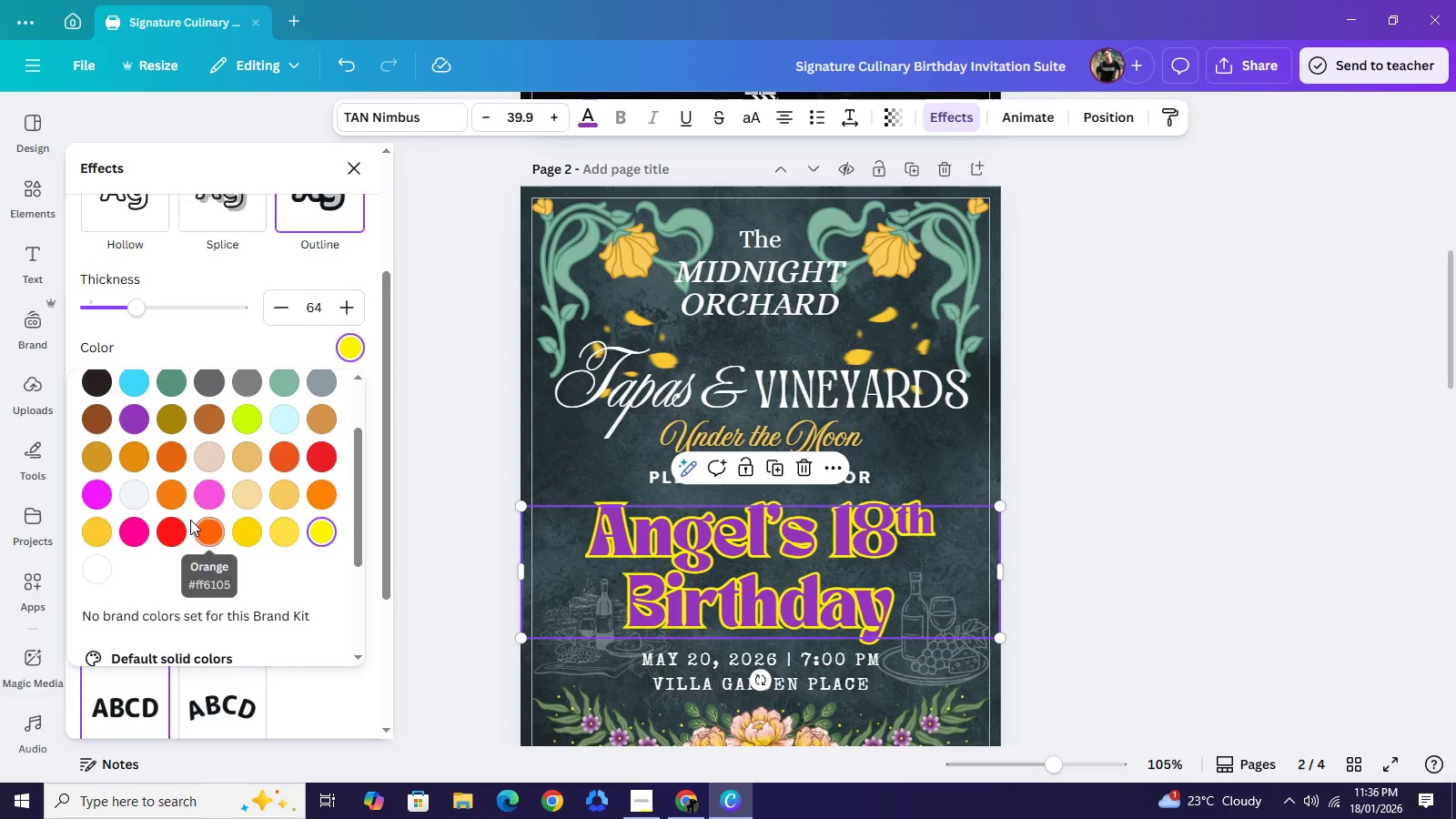 
left_click([244, 534])
 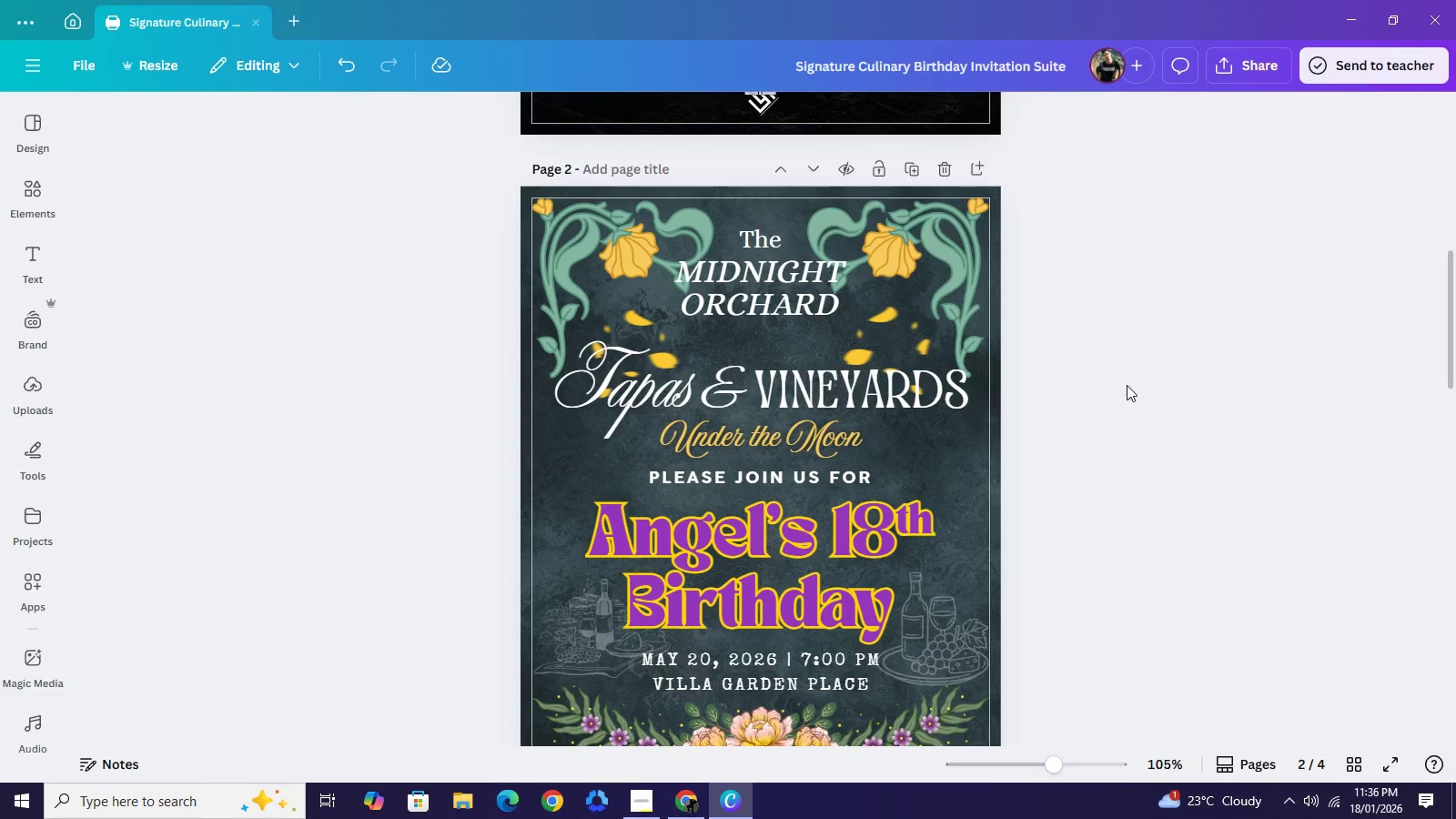 
scroll: coordinate [1127, 385], scroll_direction: down, amount: 1.0
 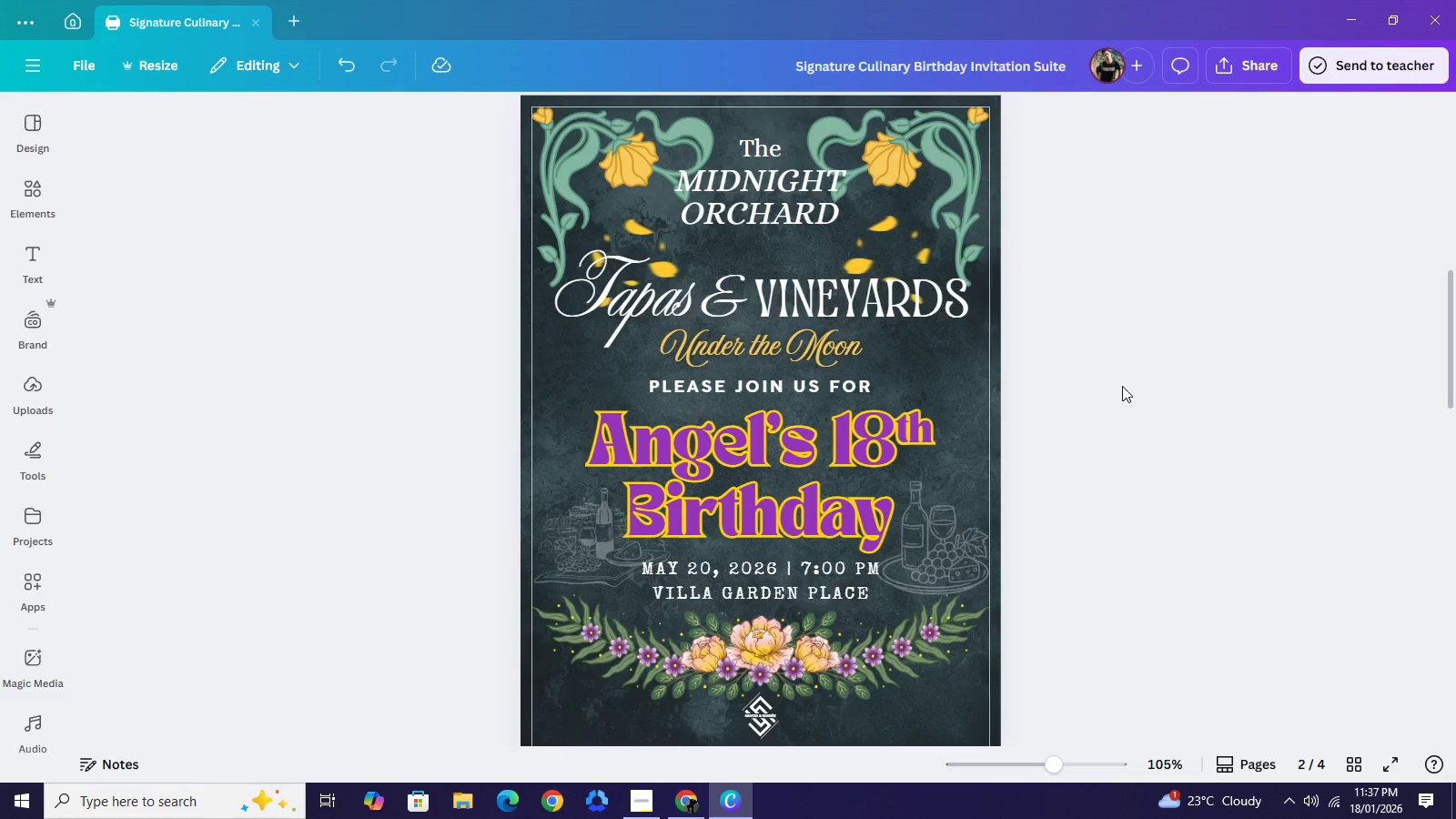 
wait(8.29)
 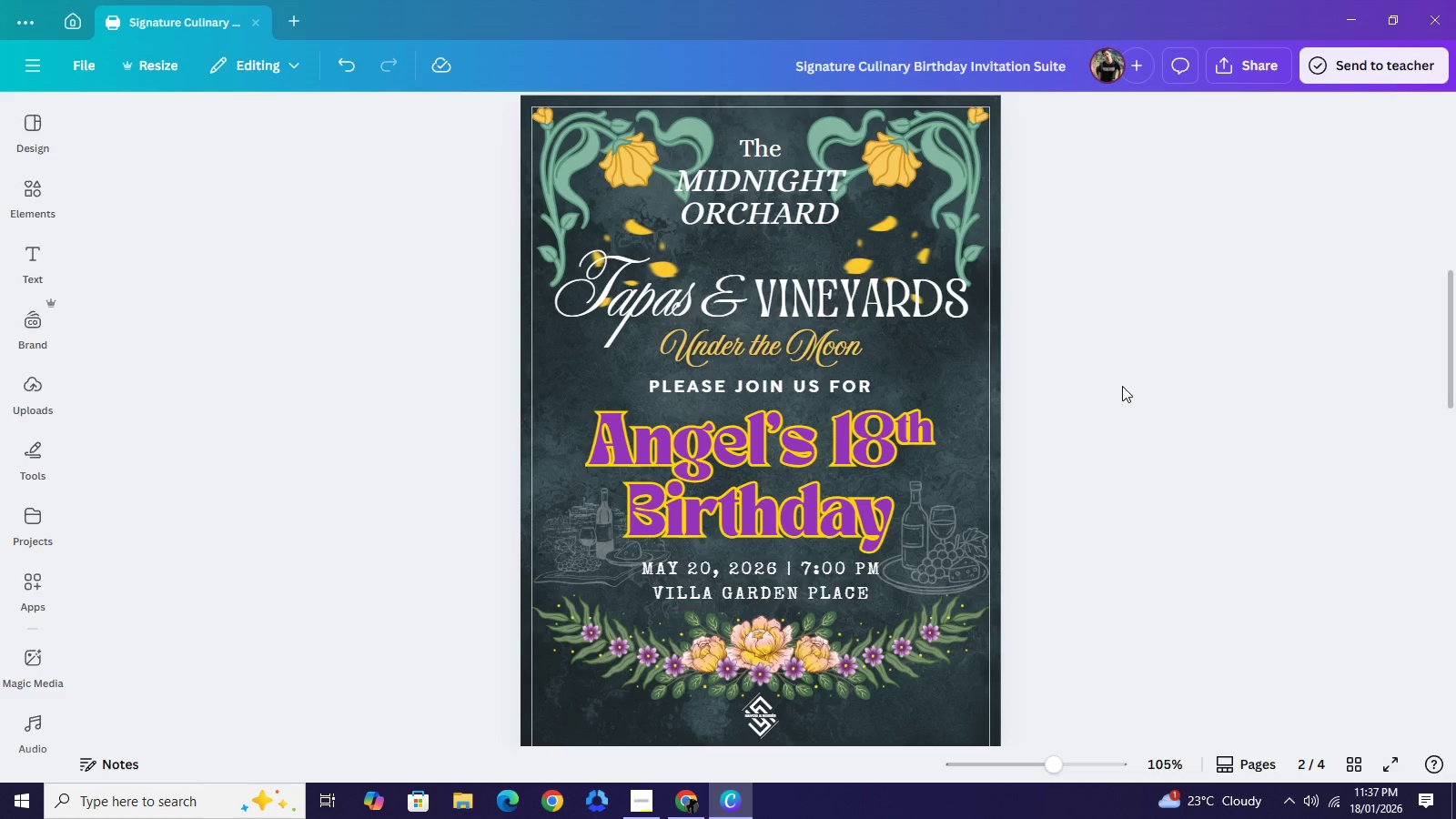 
left_click([880, 250])
 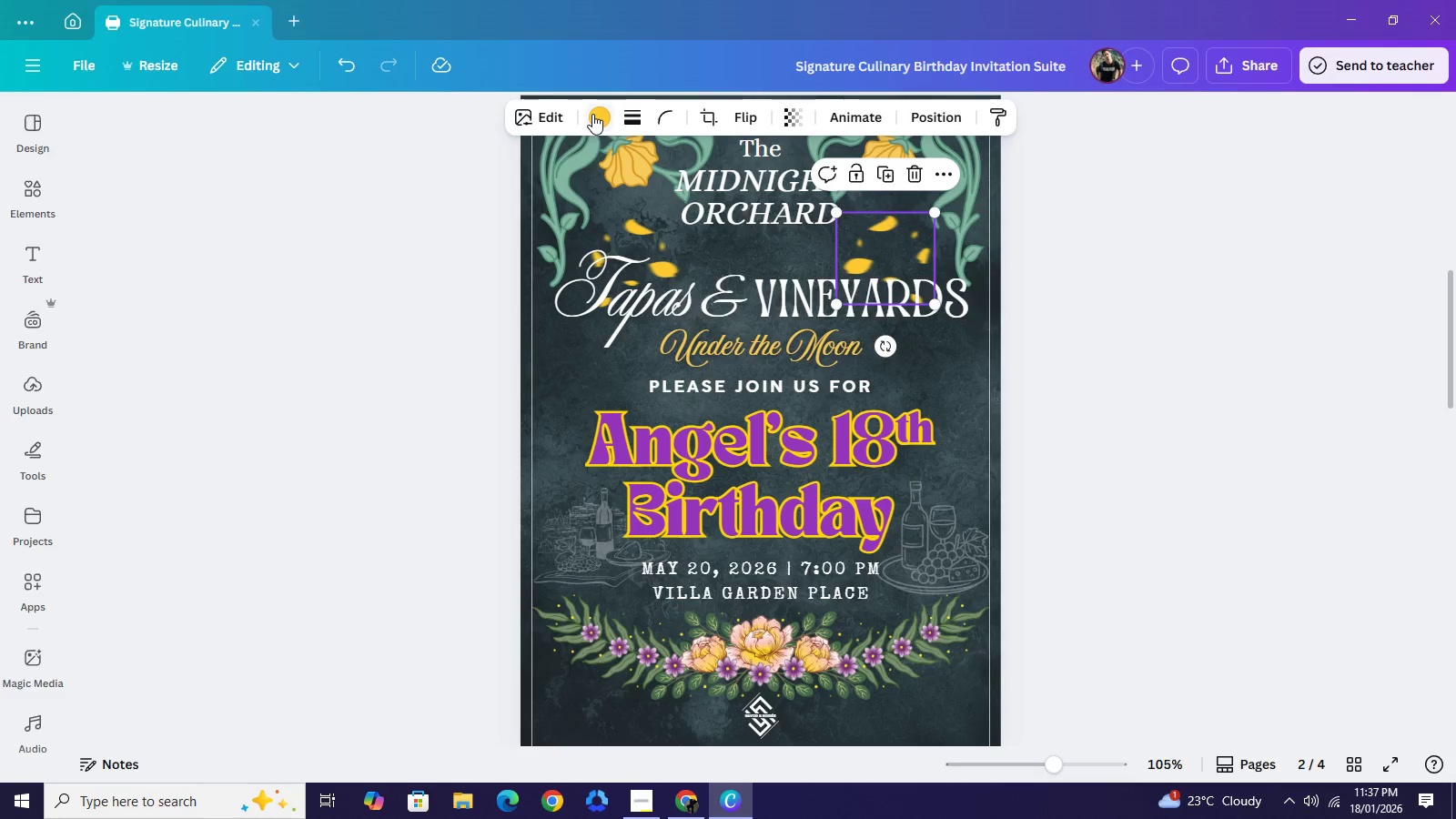 
left_click([592, 114])
 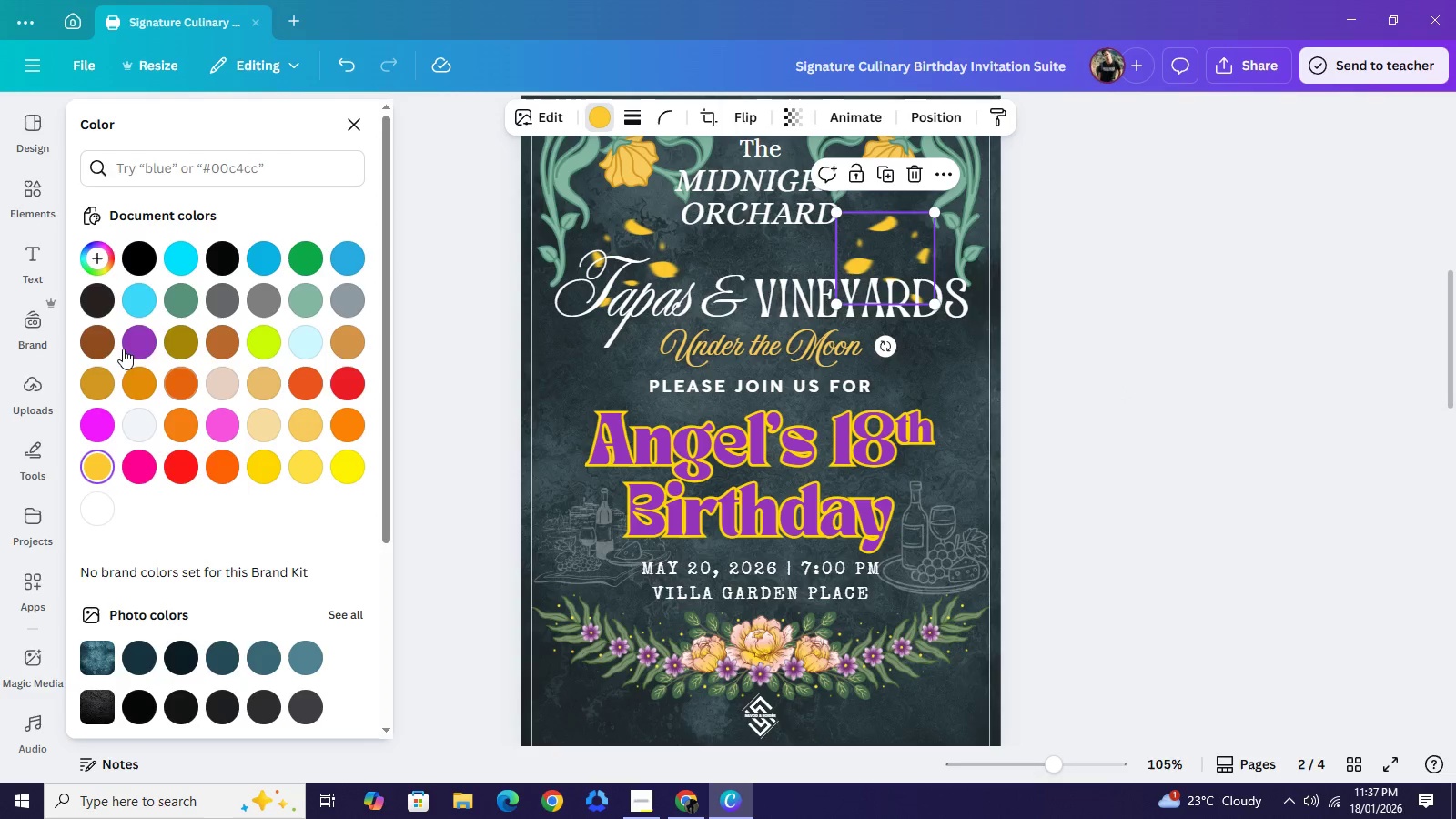 
left_click([126, 339])
 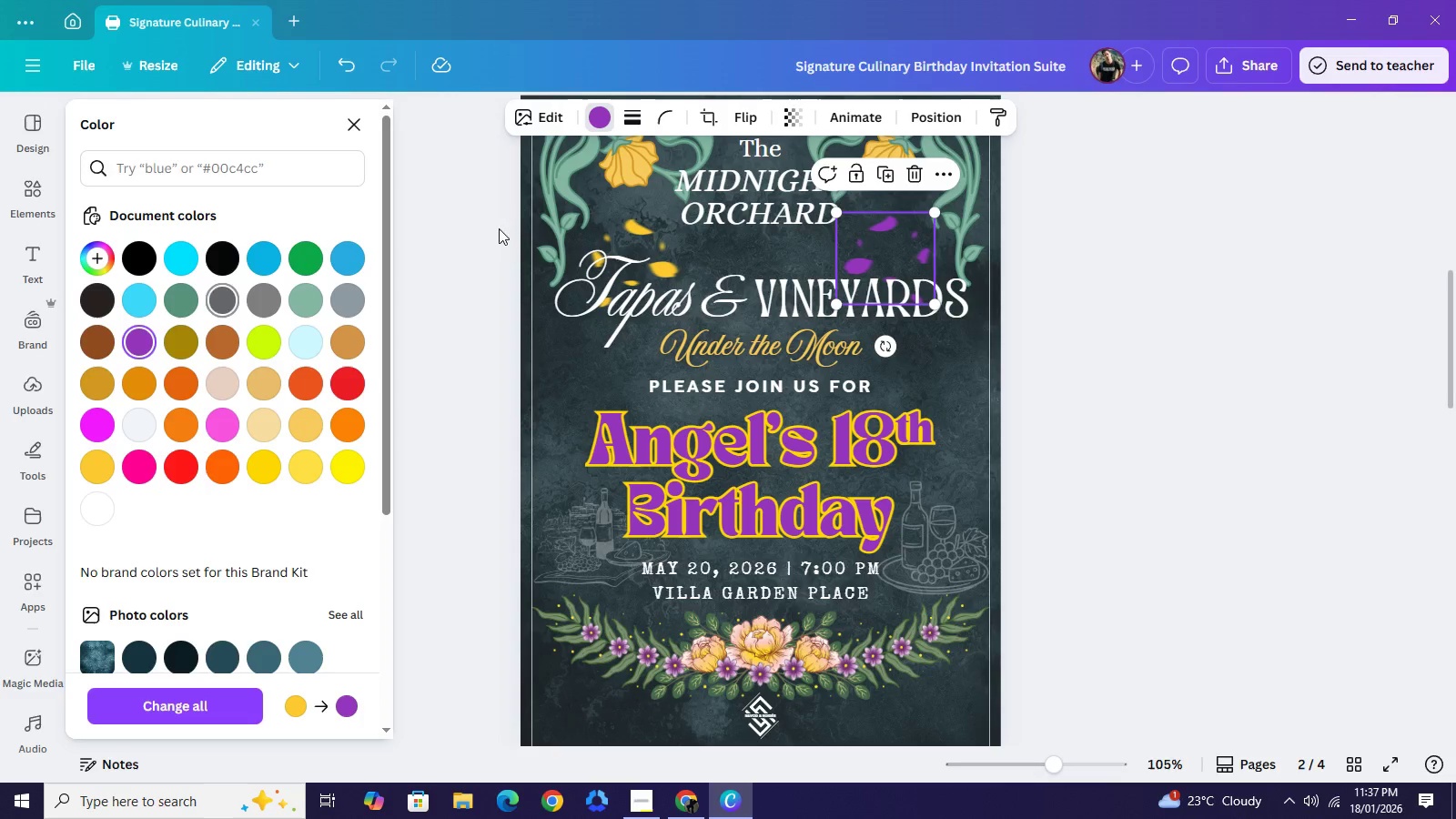 
wait(6.39)
 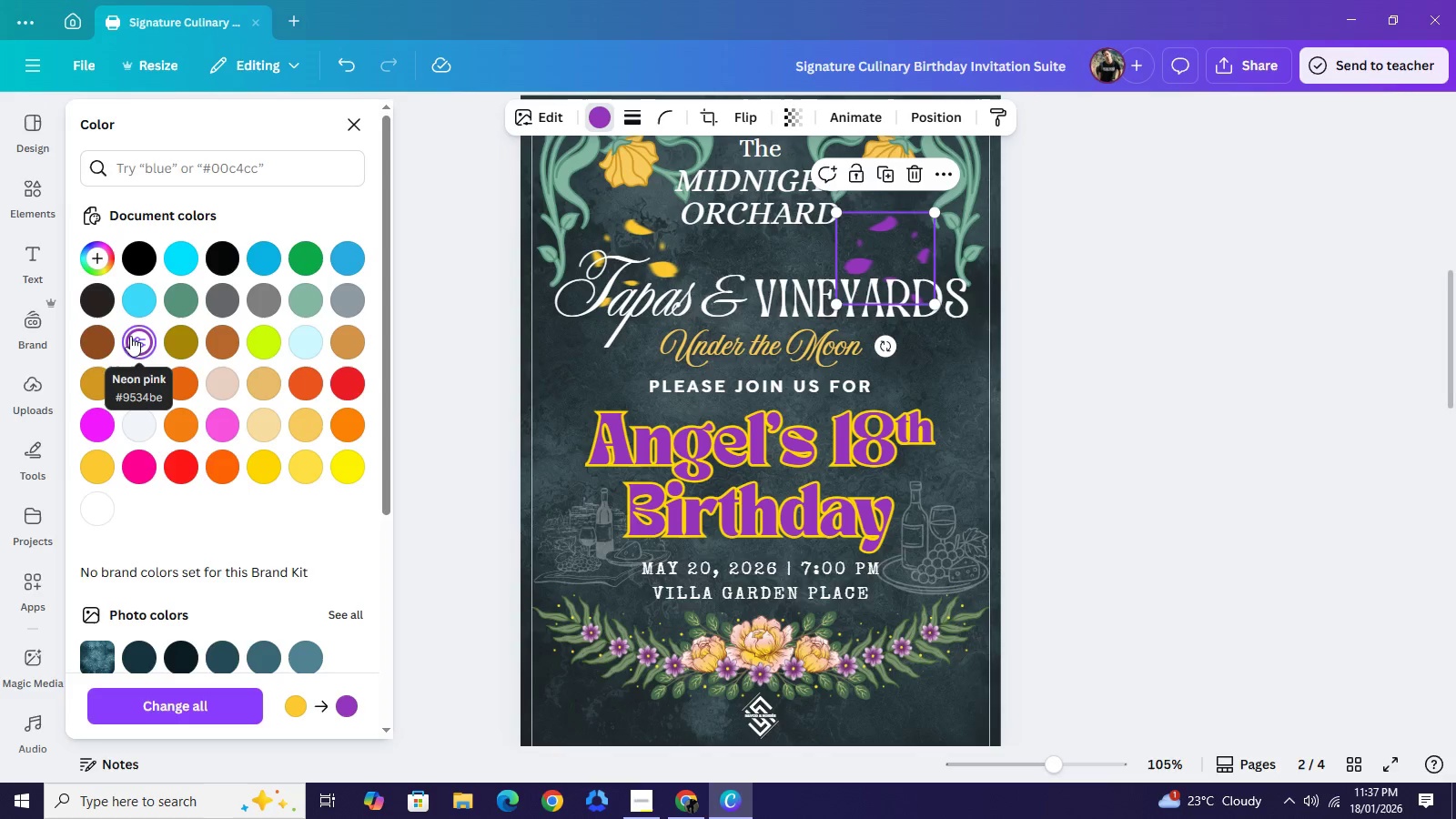 
left_click([640, 233])
 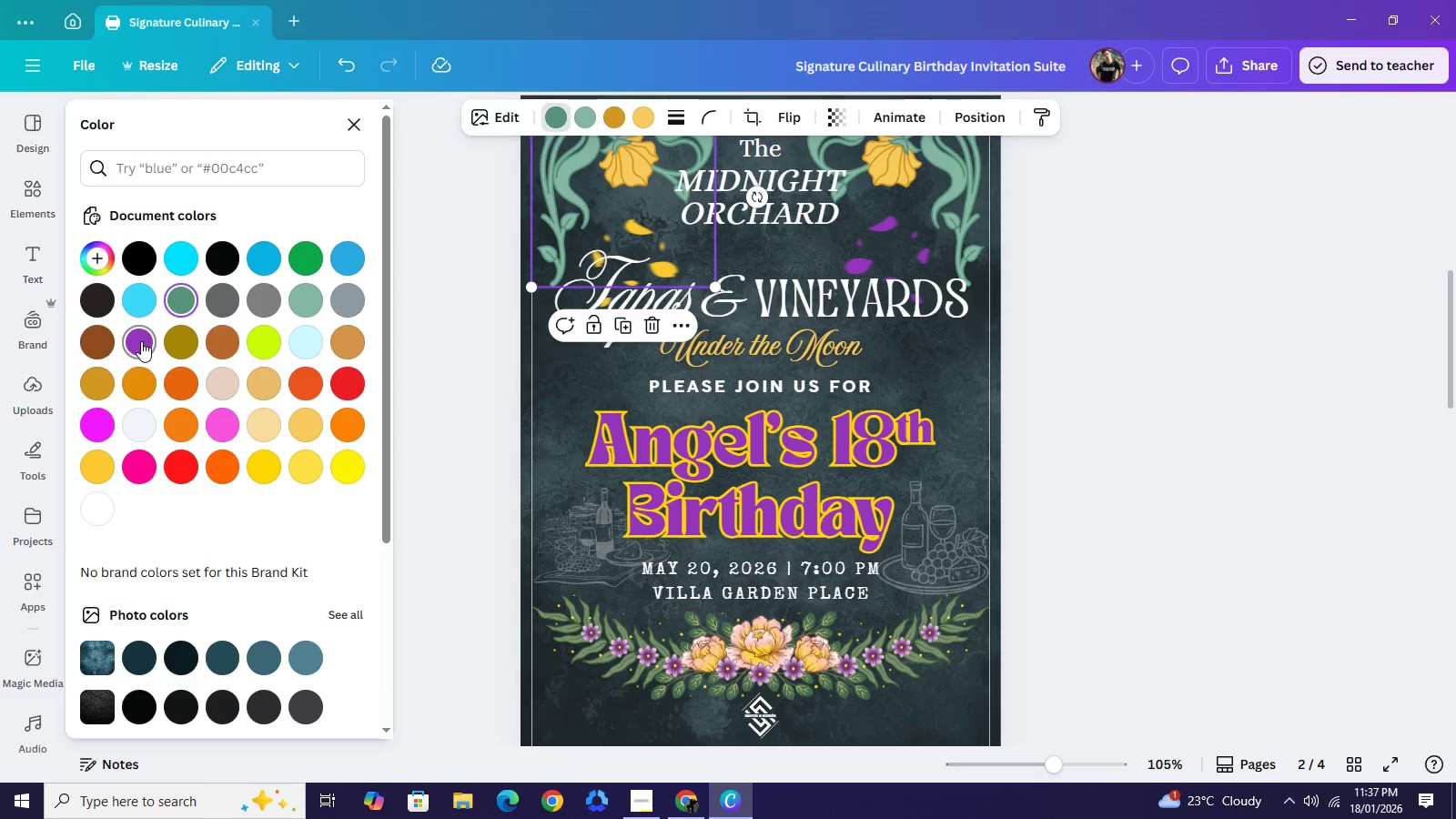 
left_click([141, 341])
 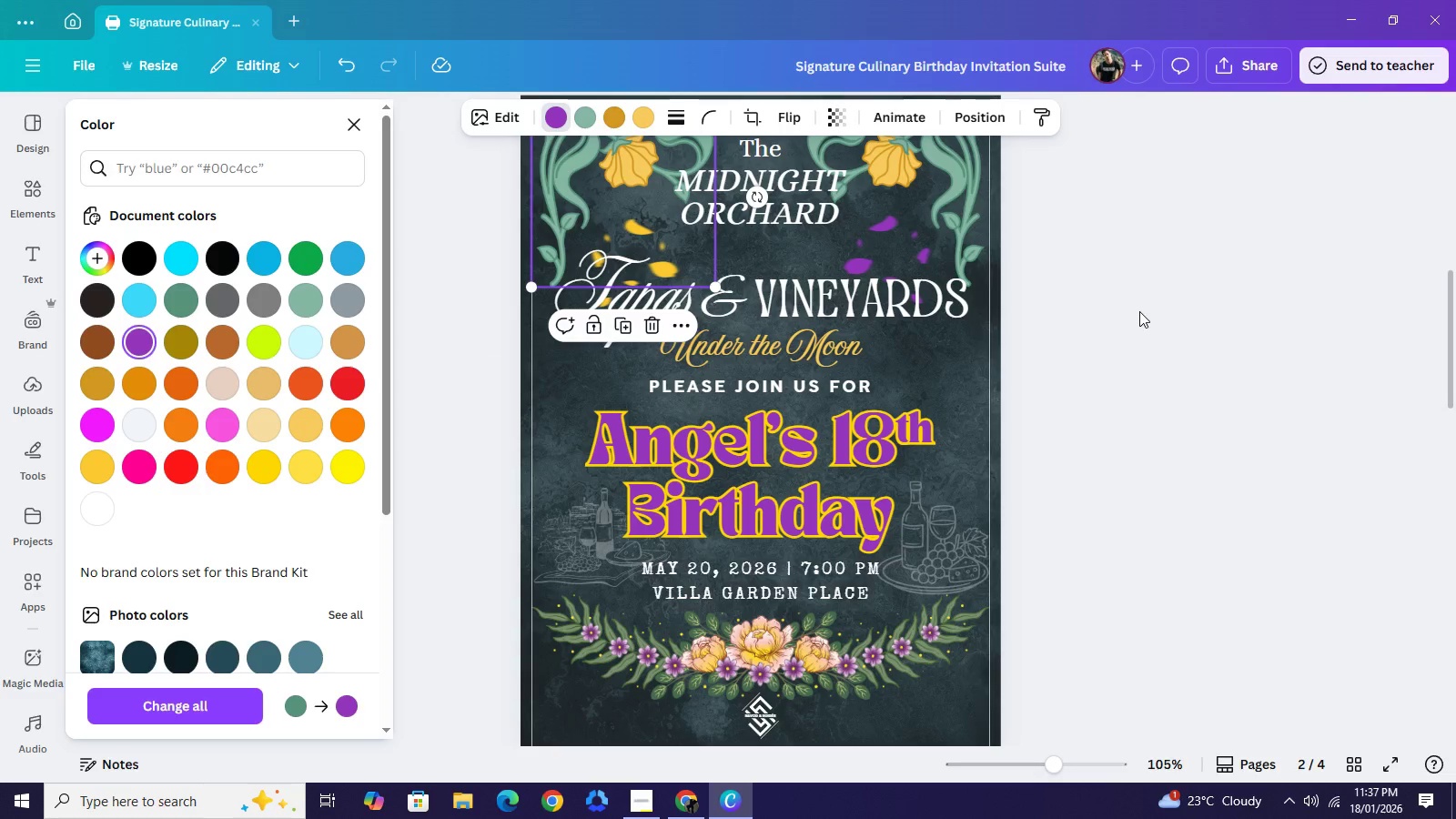 
scroll: coordinate [1139, 311], scroll_direction: up, amount: 2.0
 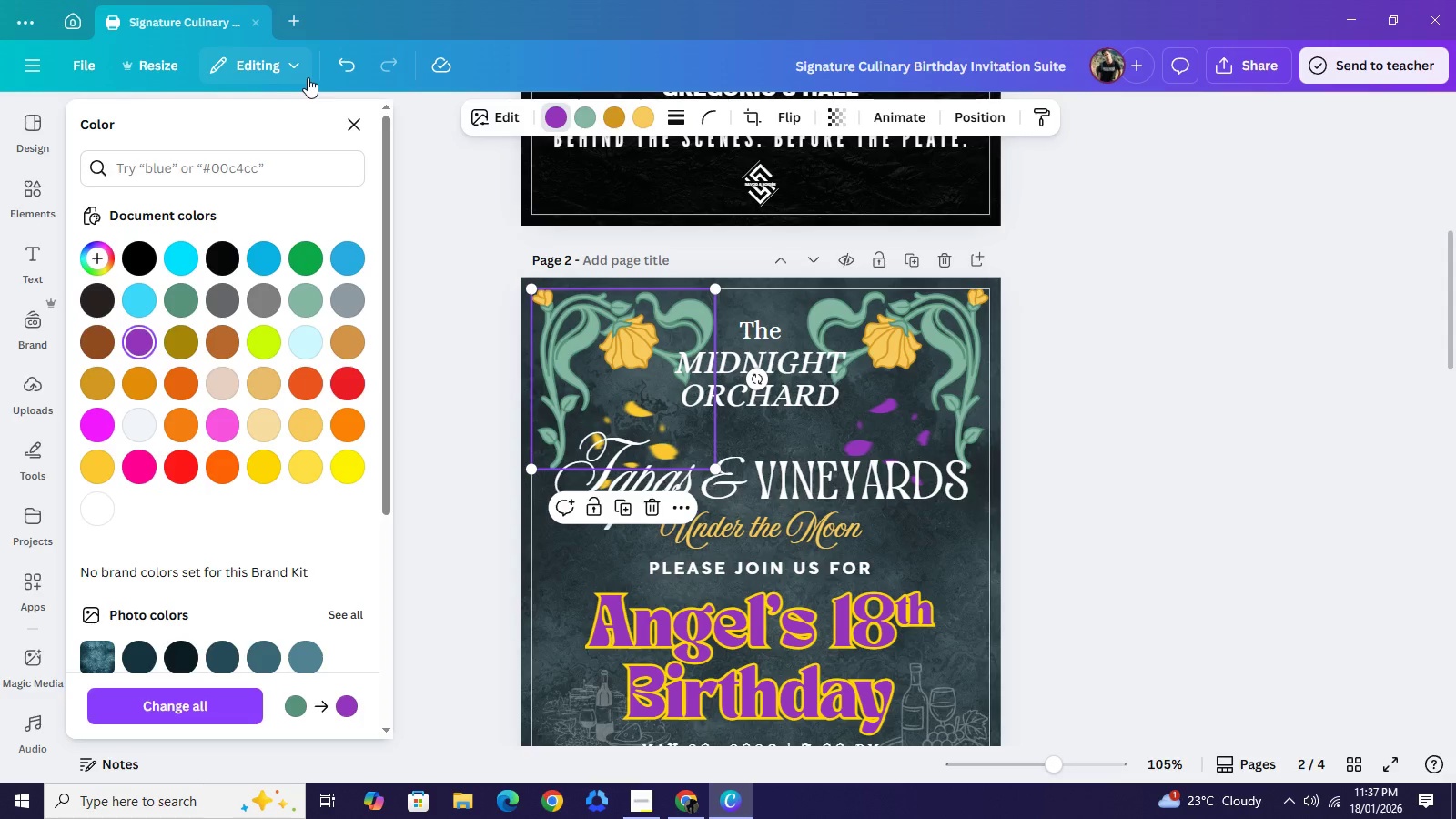 
left_click([341, 76])
 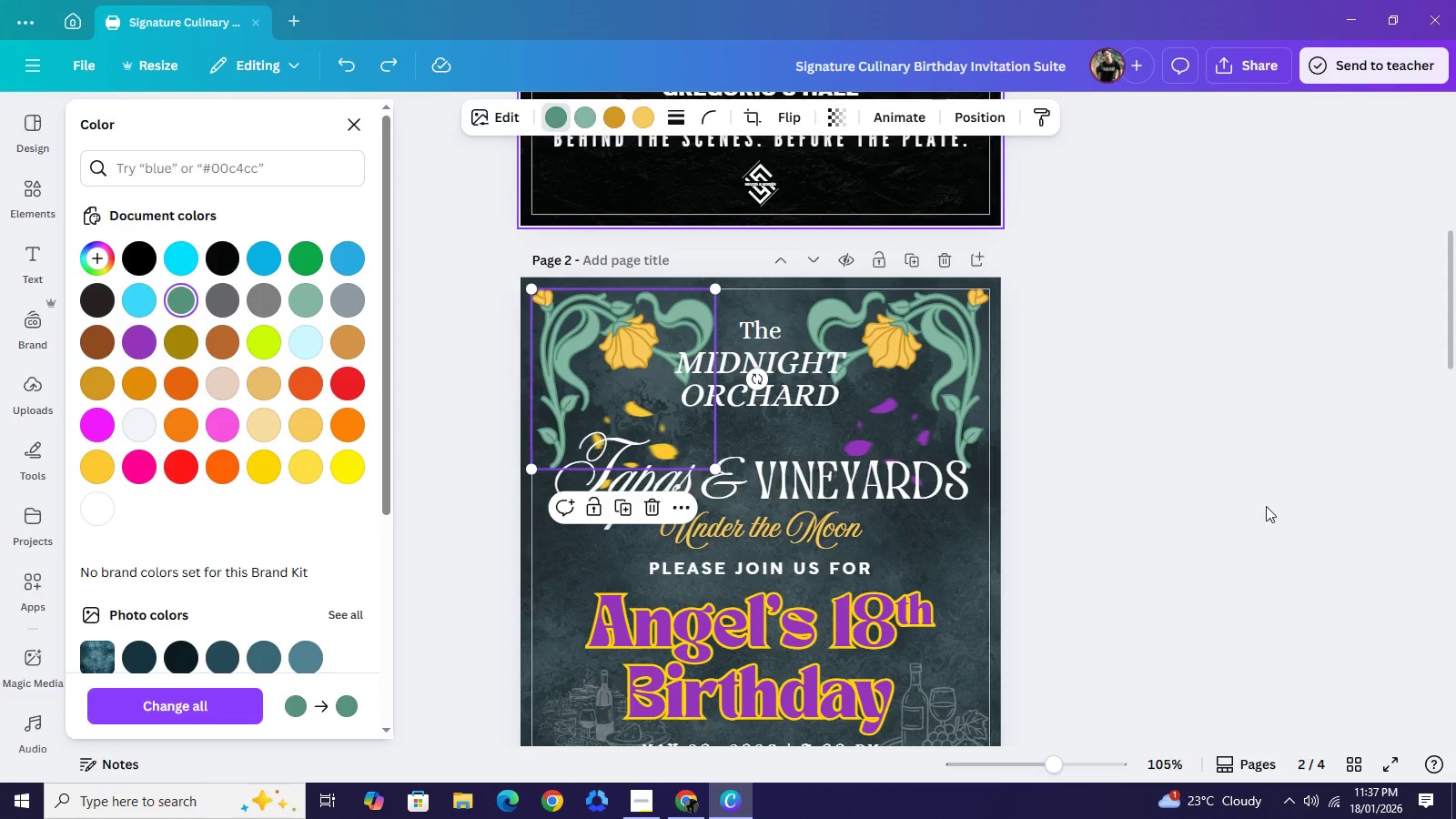 
left_click([1266, 506])
 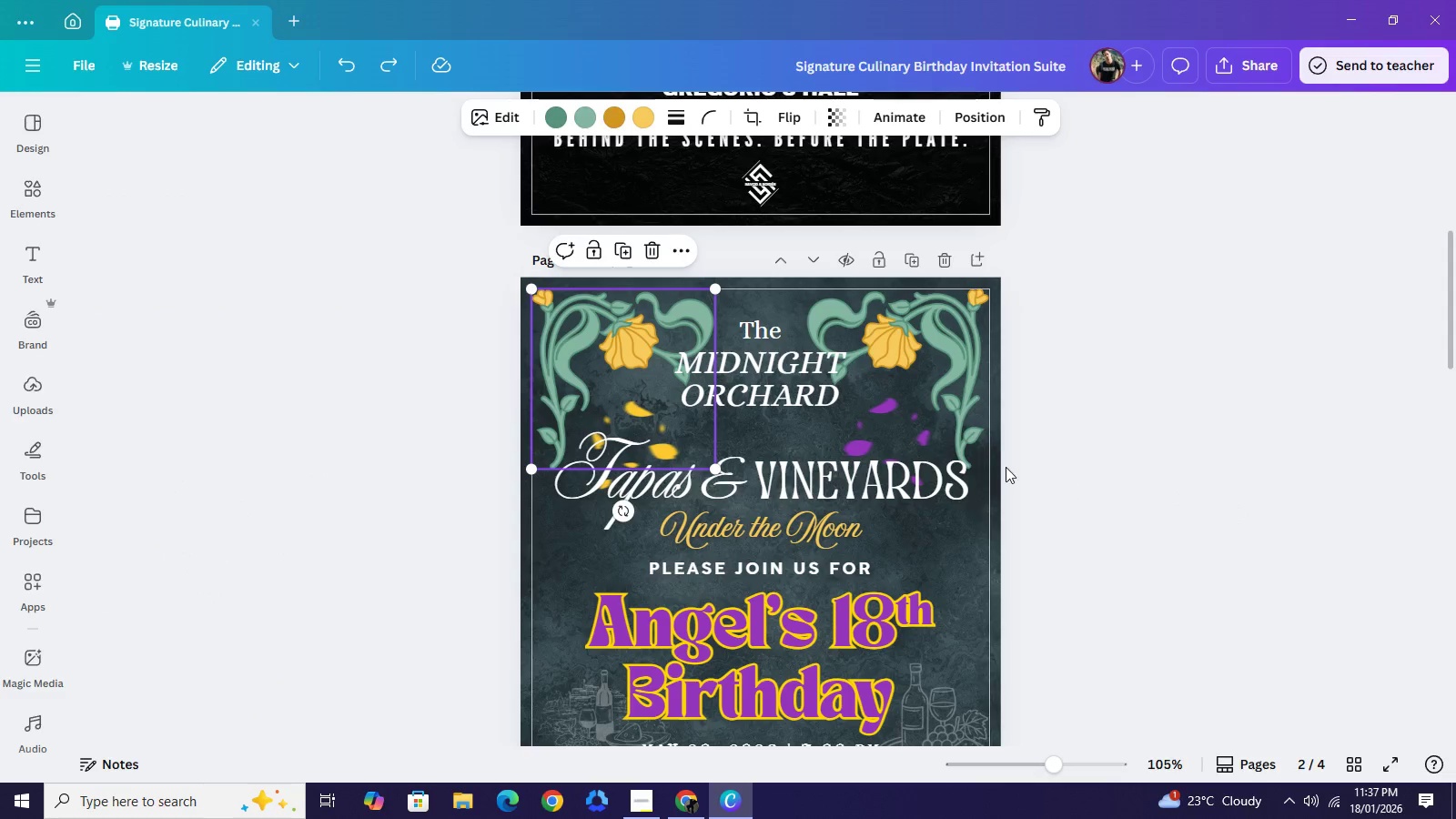 
left_click([886, 428])
 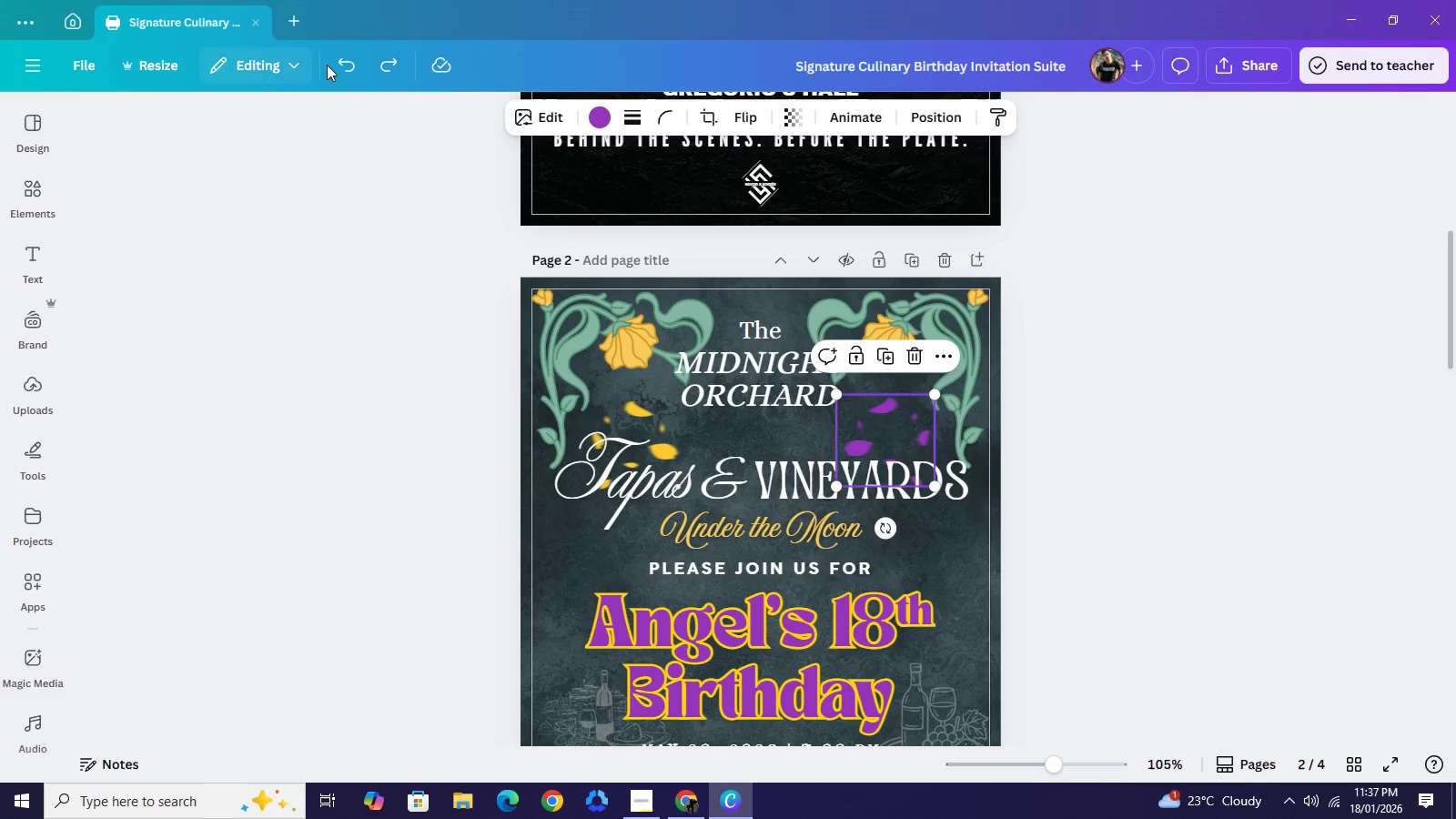 
left_click([338, 65])
 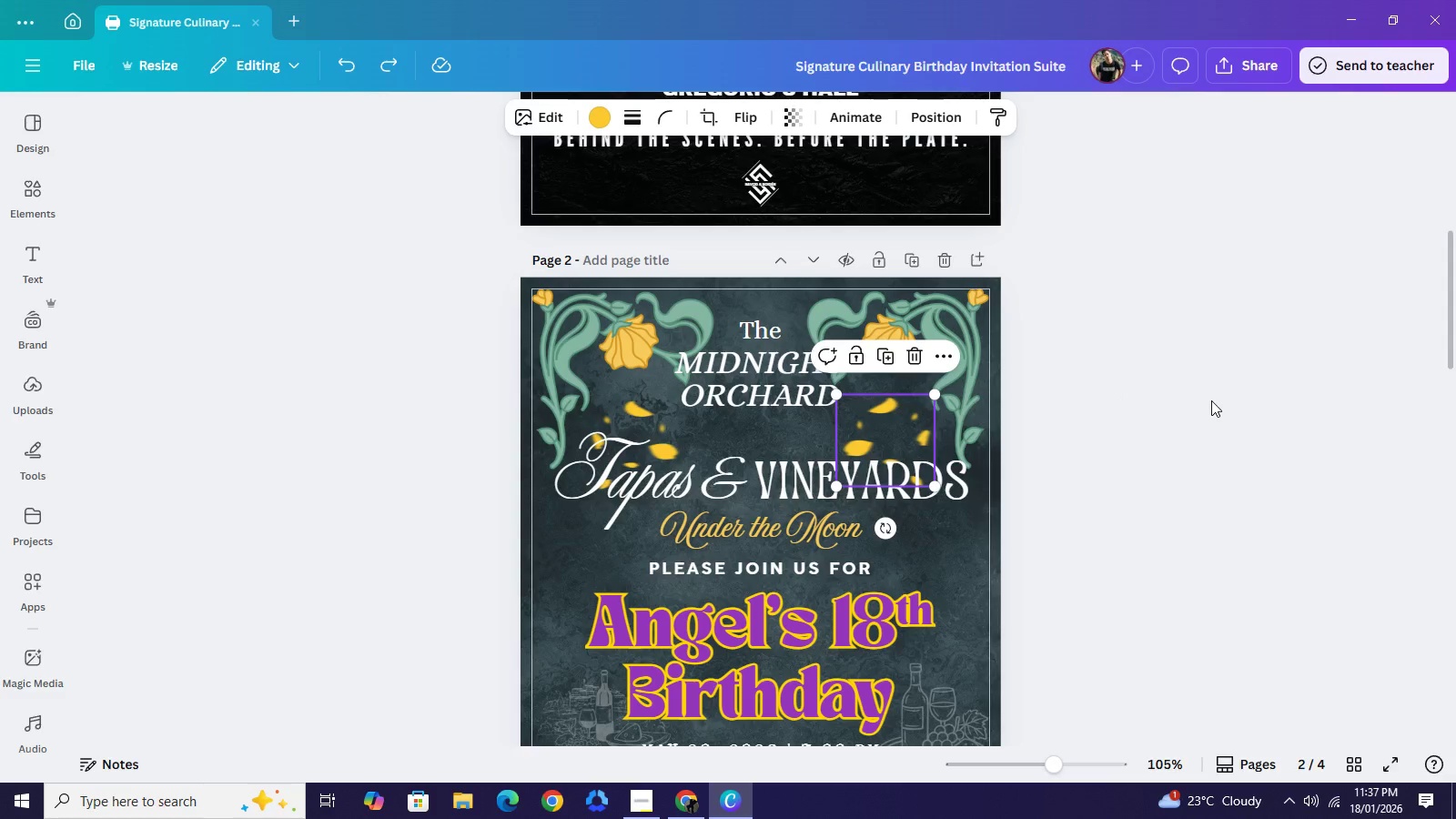 
left_click([1211, 400])
 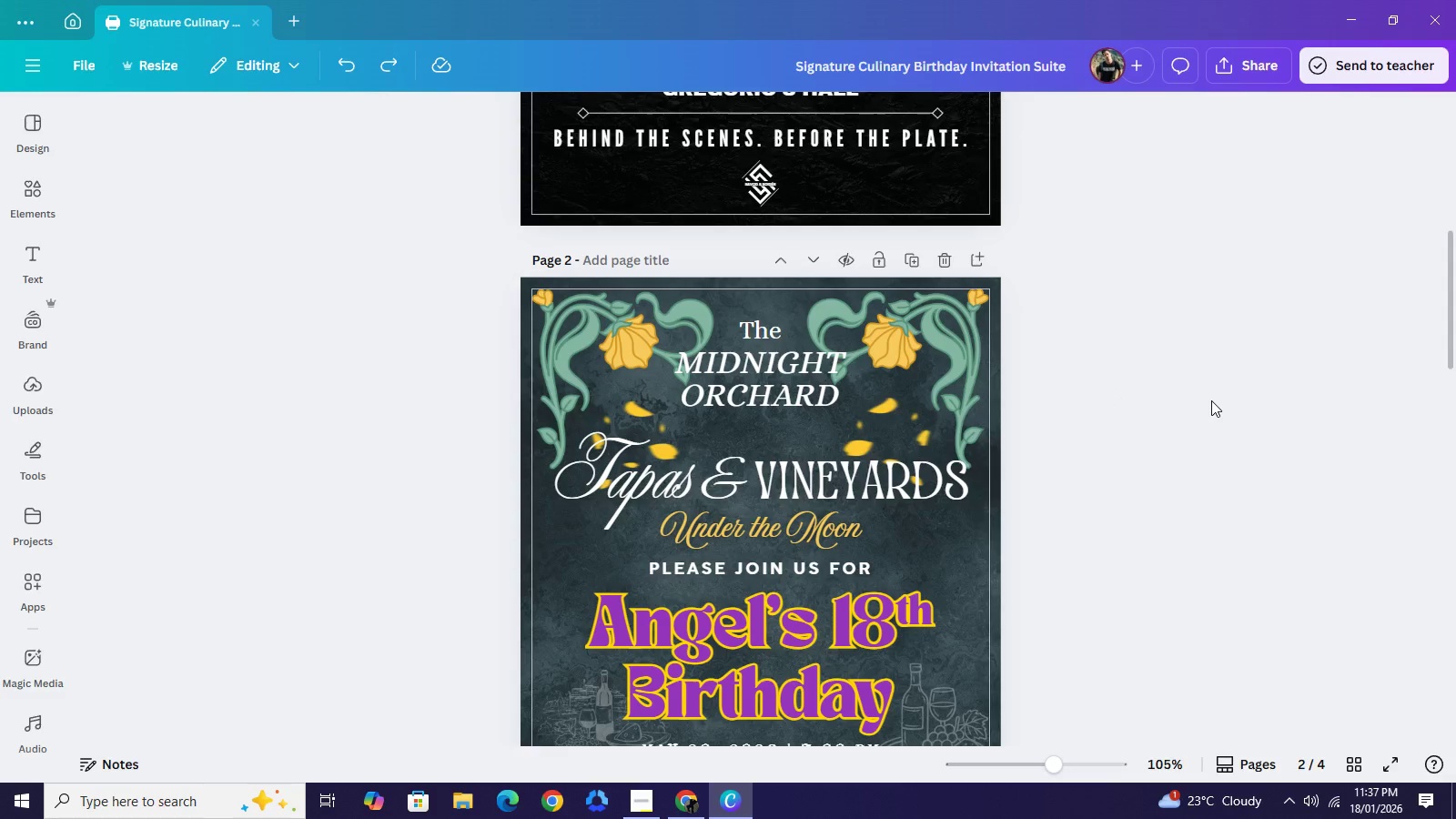 
left_click([1211, 400])
 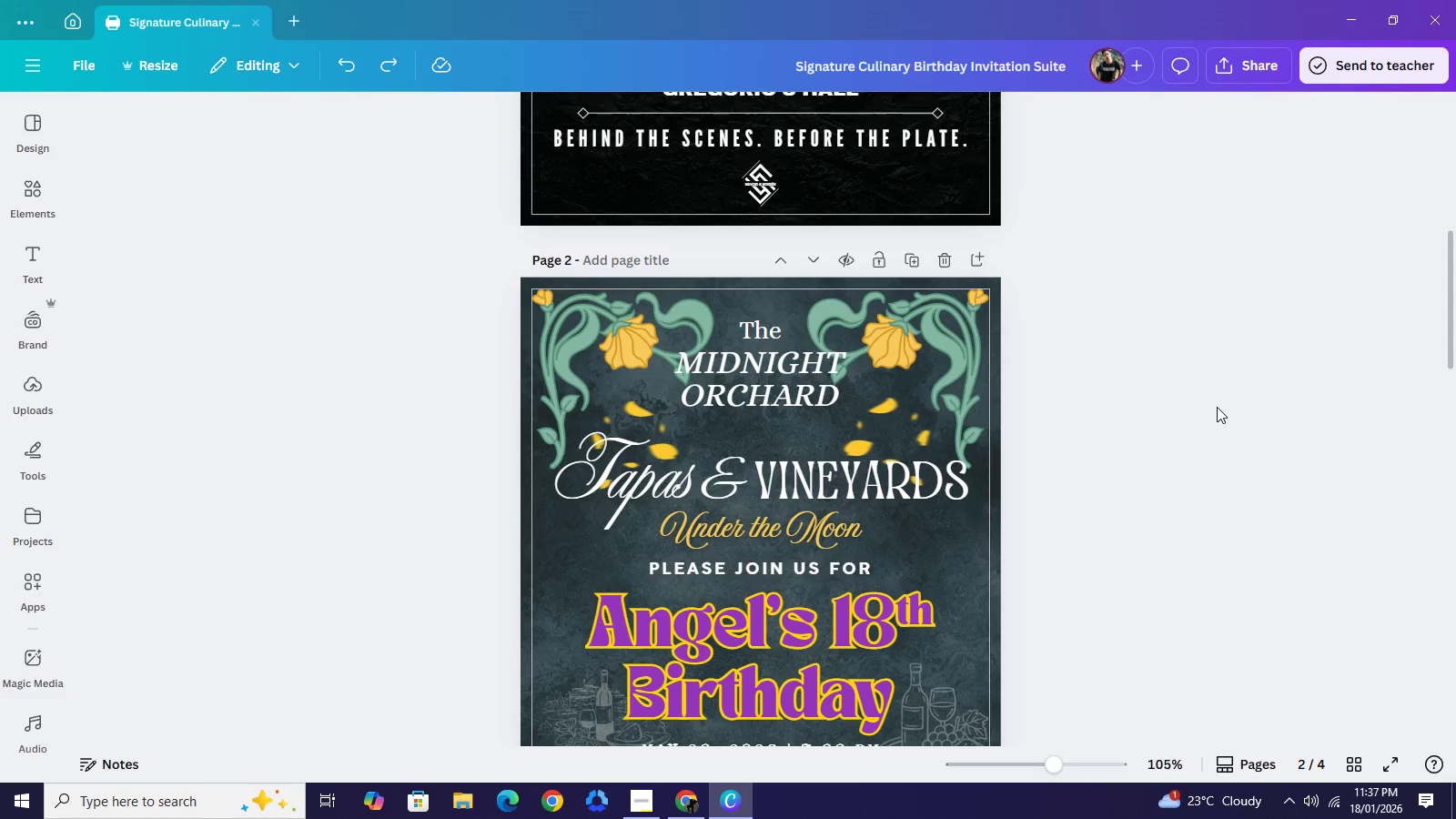 
scroll: coordinate [1217, 408], scroll_direction: down, amount: 1.0
 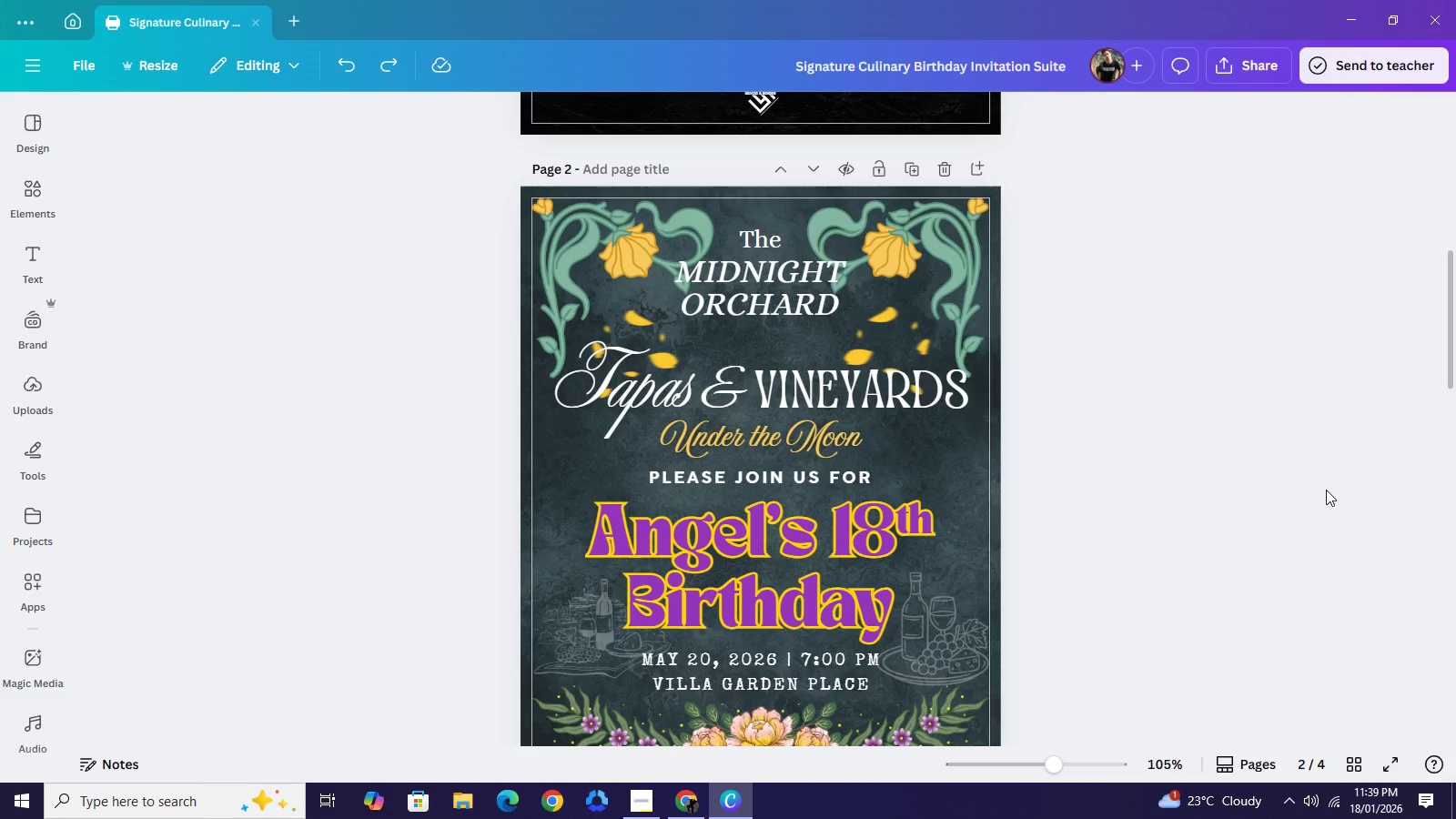 
wait(116.23)
 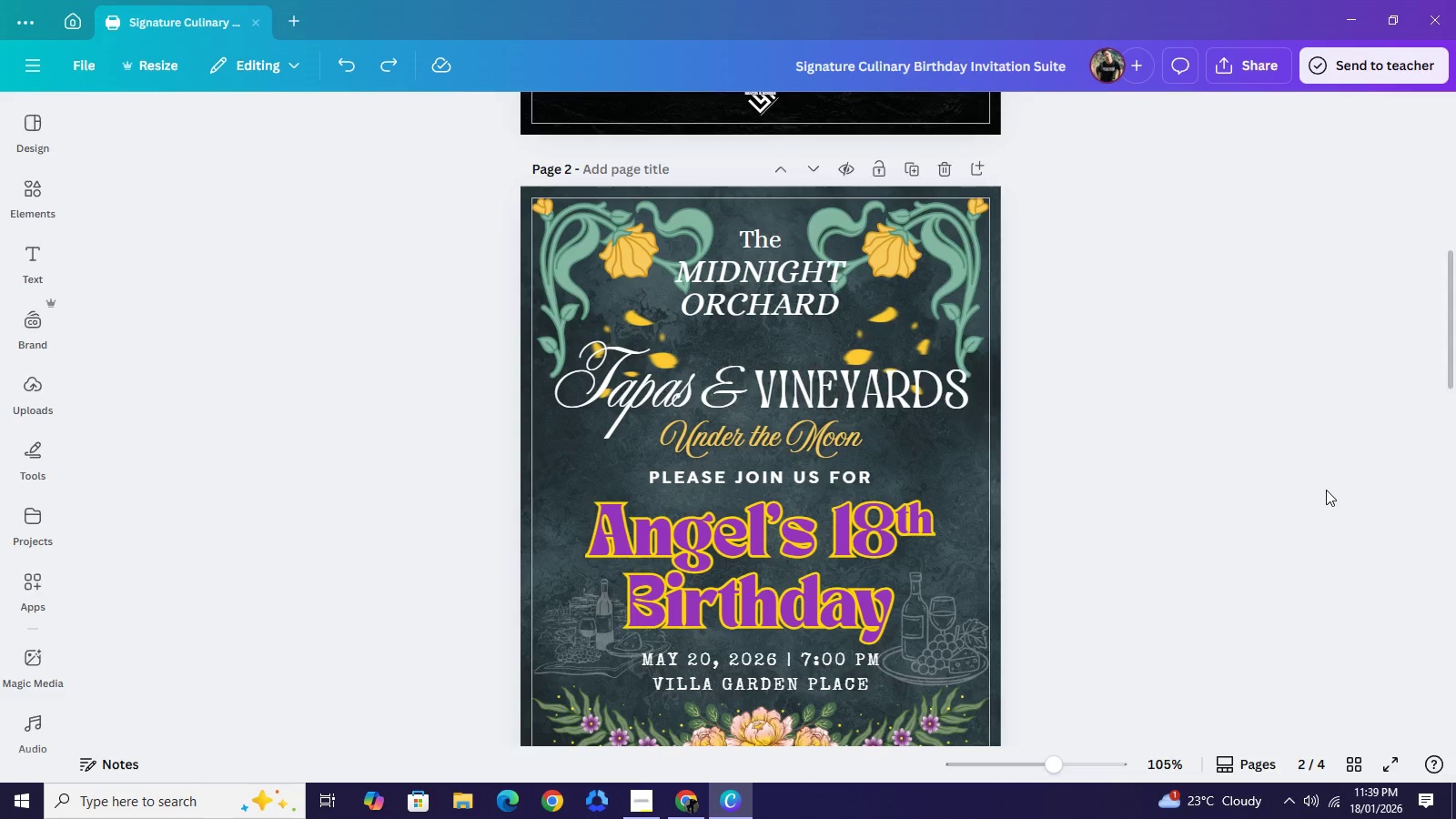 
left_click([1309, 420])
 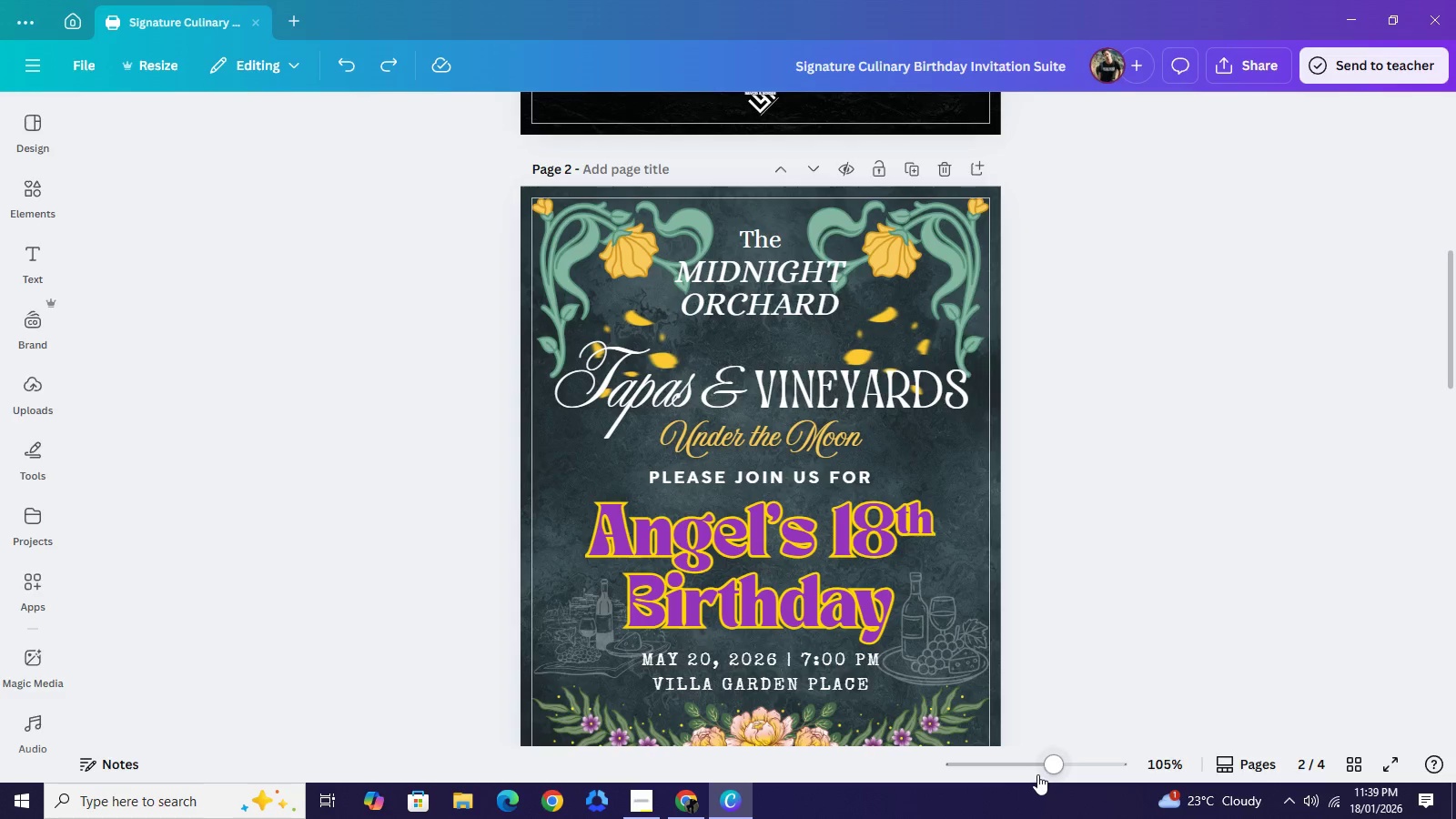 
left_click([1037, 772])
 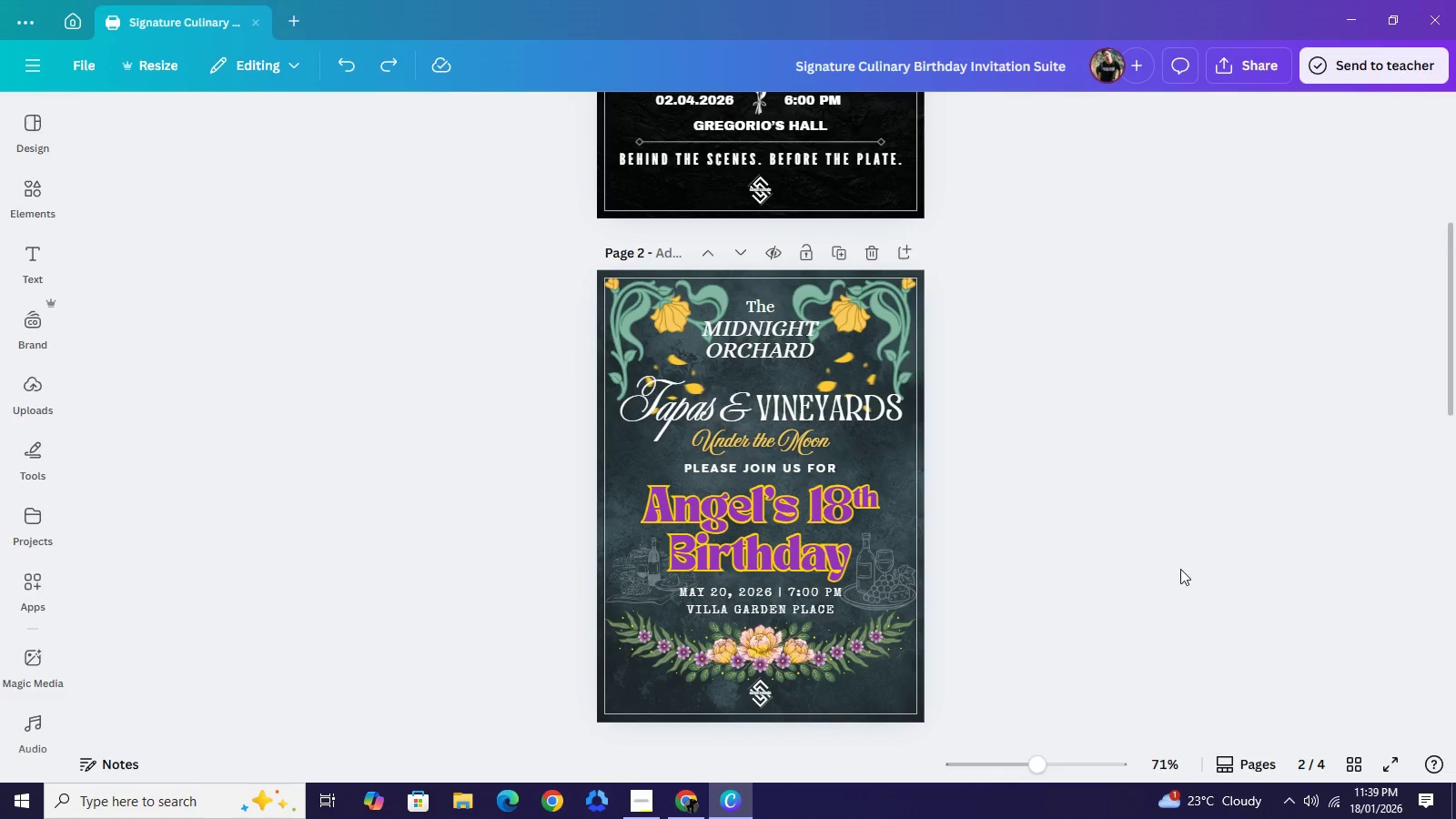 
left_click([1180, 569])
 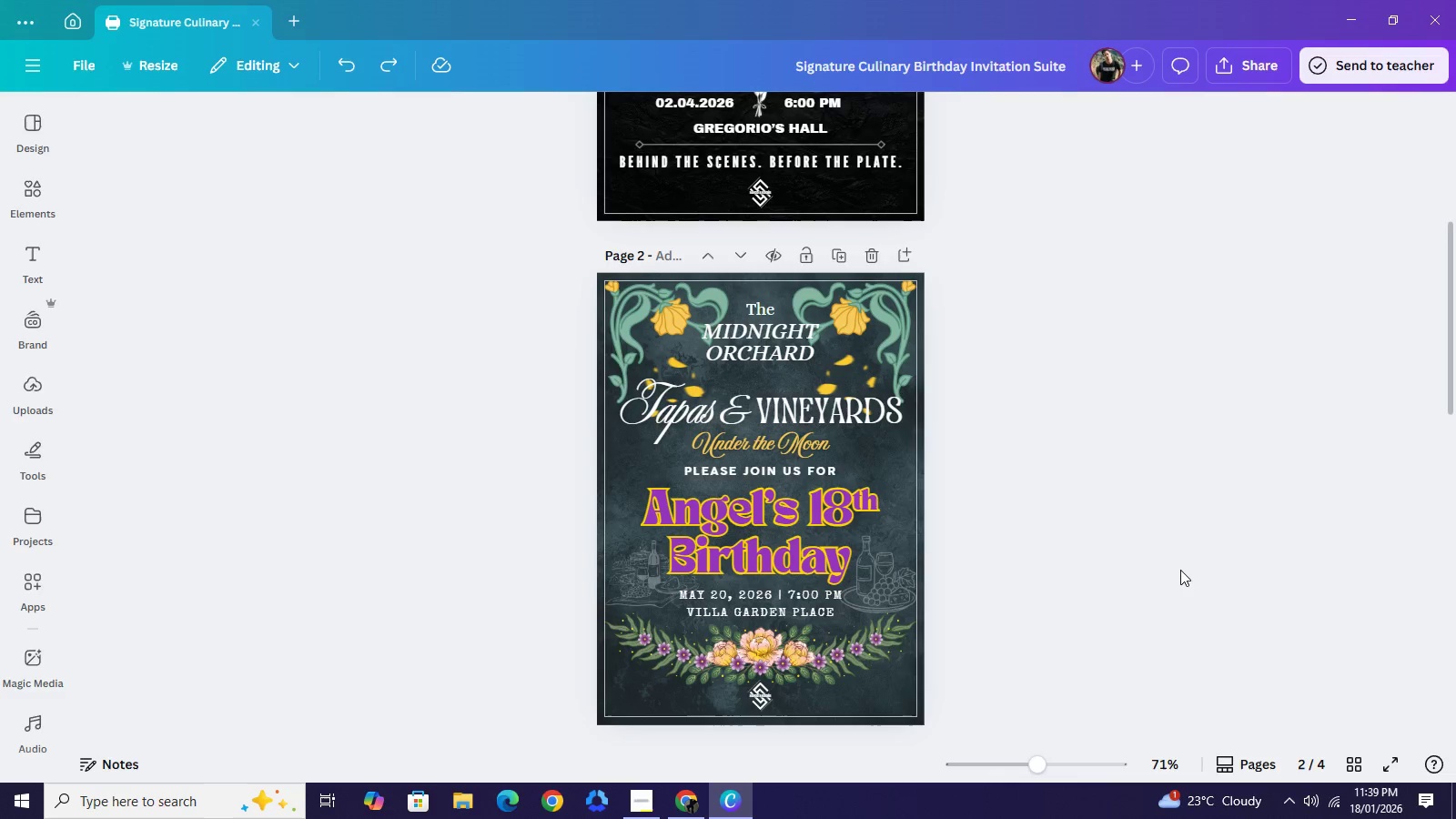 
scroll: coordinate [1180, 570], scroll_direction: up, amount: 4.0
 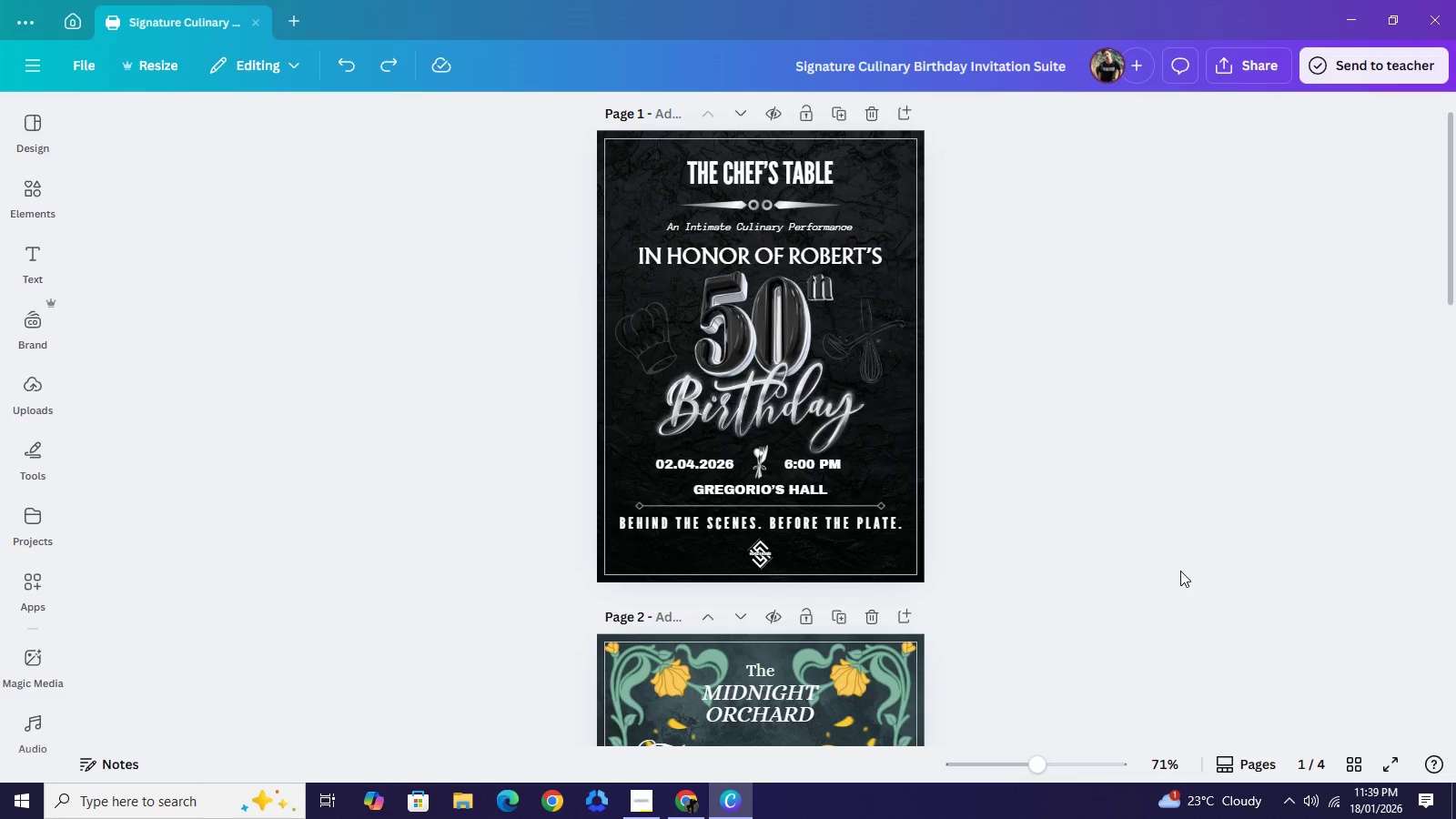 
scroll: coordinate [1180, 571], scroll_direction: none, amount: 0.0
 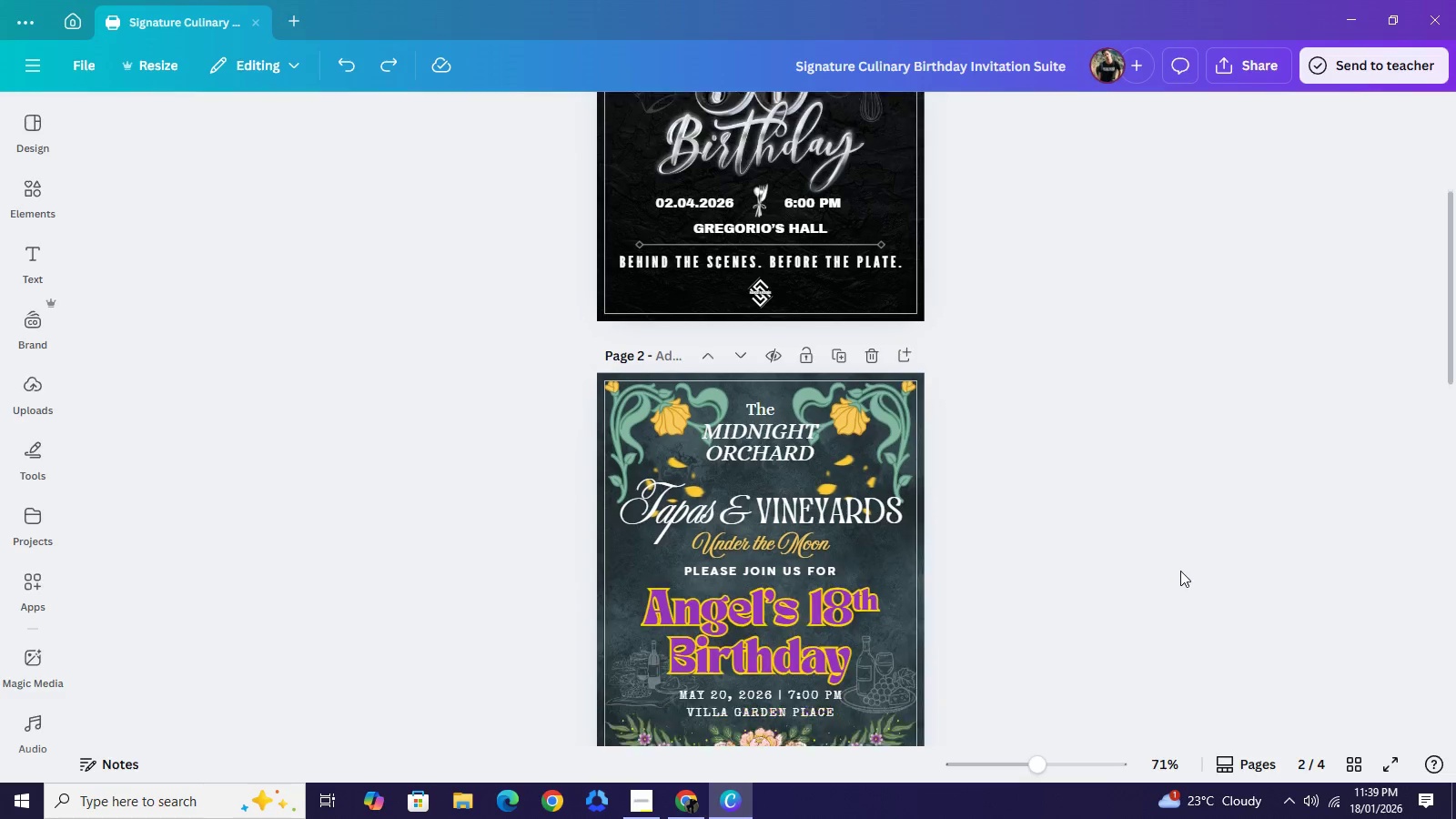 
scroll: coordinate [1182, 573], scroll_direction: down, amount: 7.0
 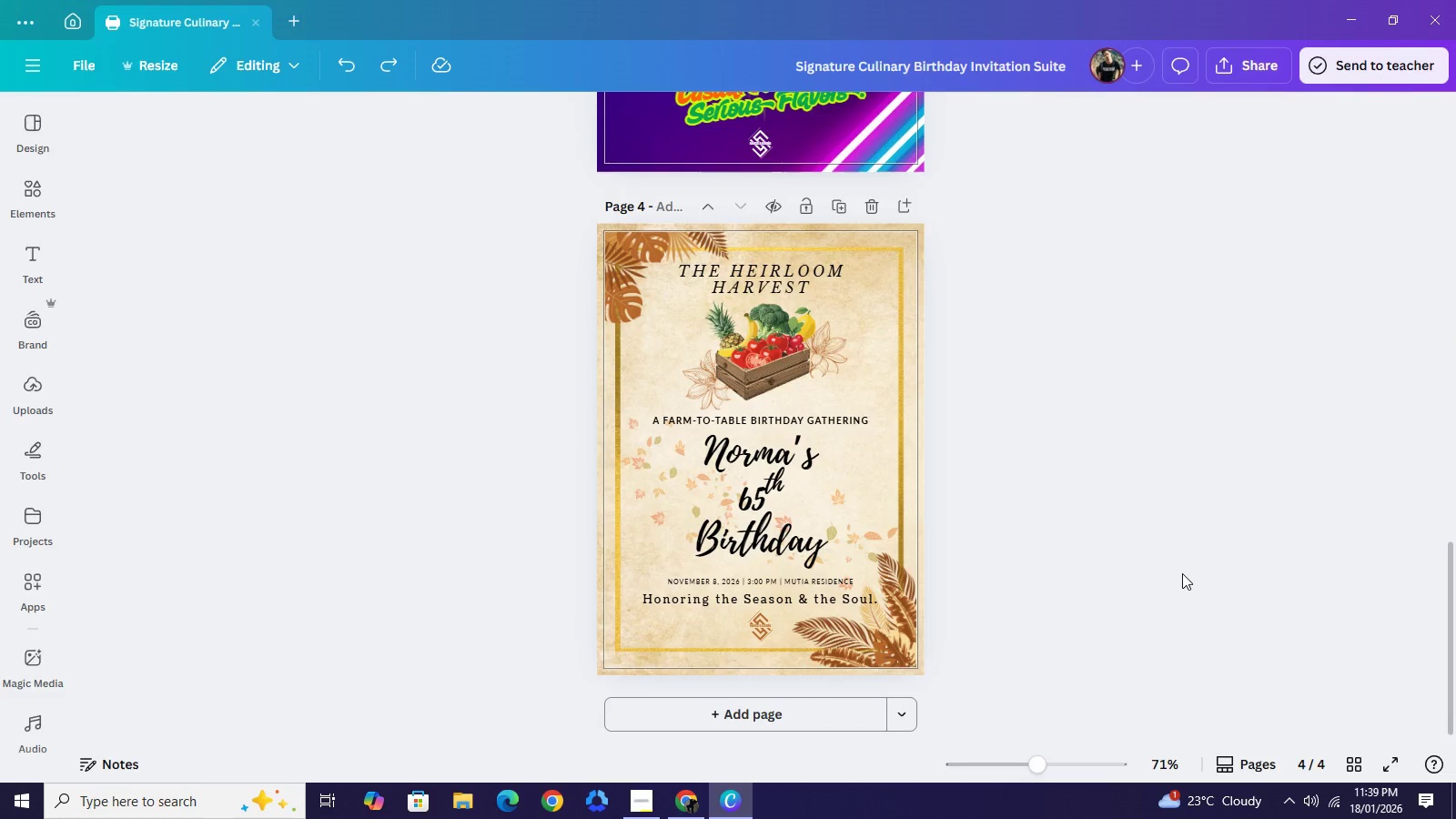 
left_click([1182, 573])
 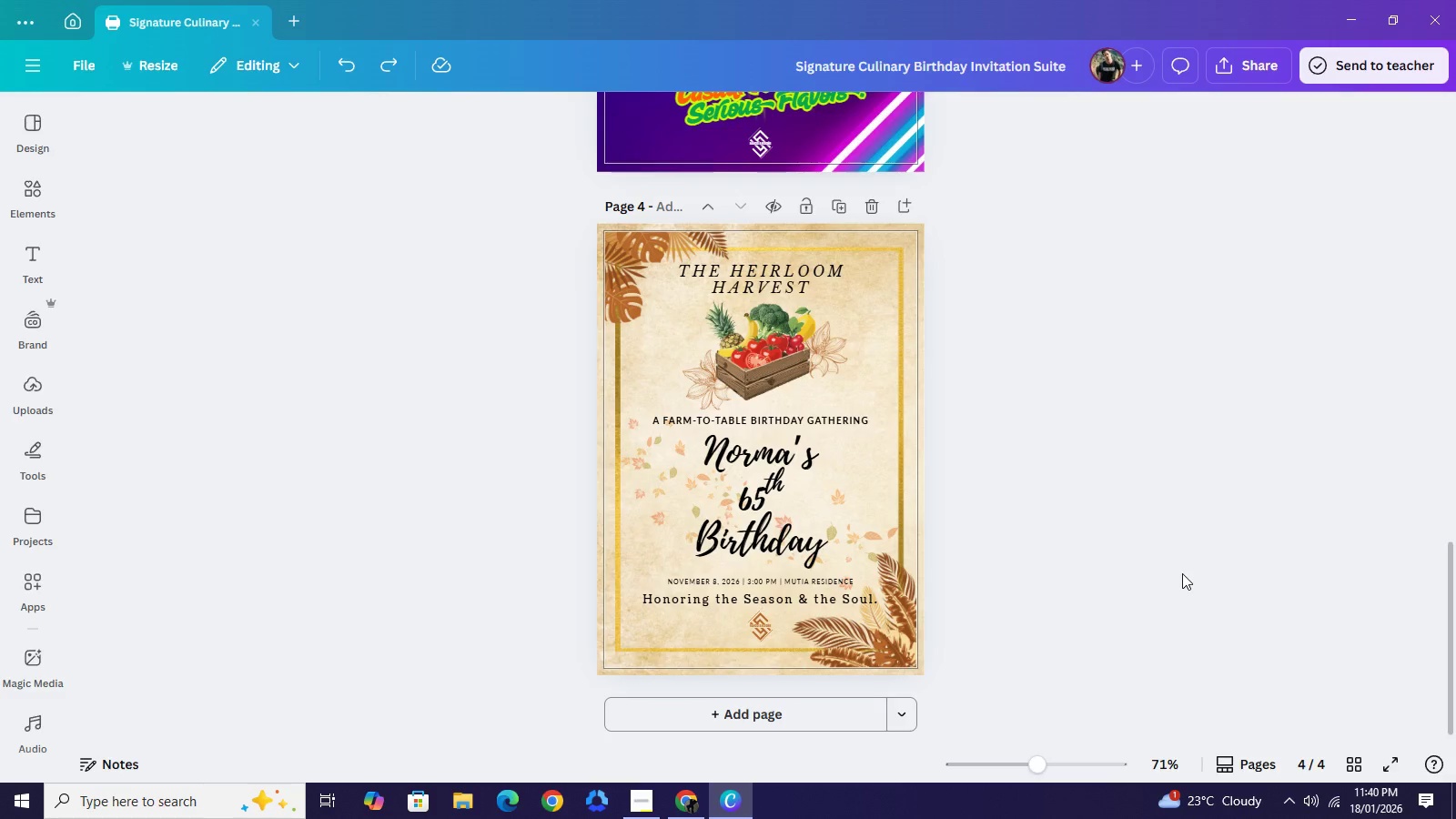 
wait(55.61)
 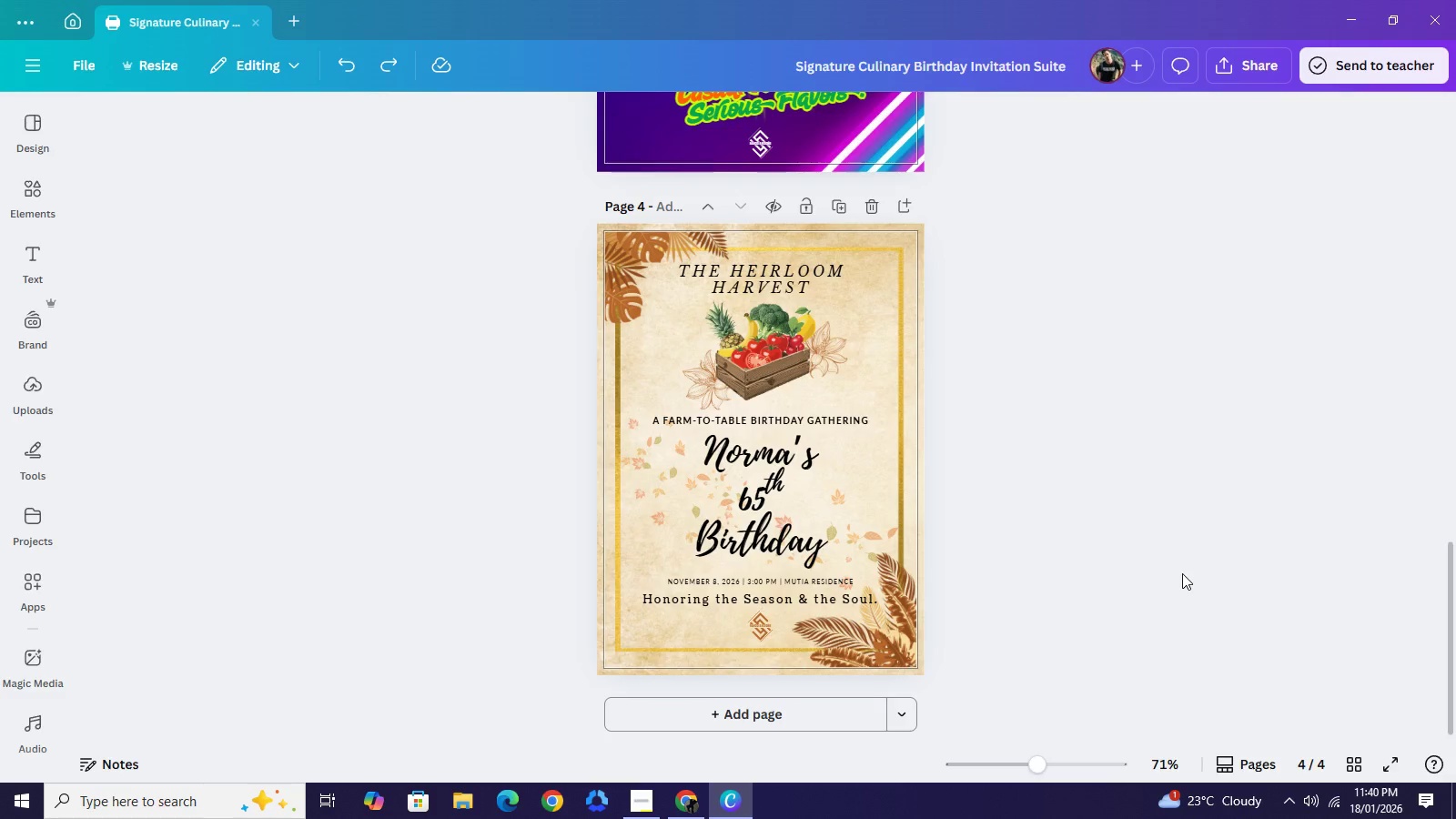 
left_click([642, 807])